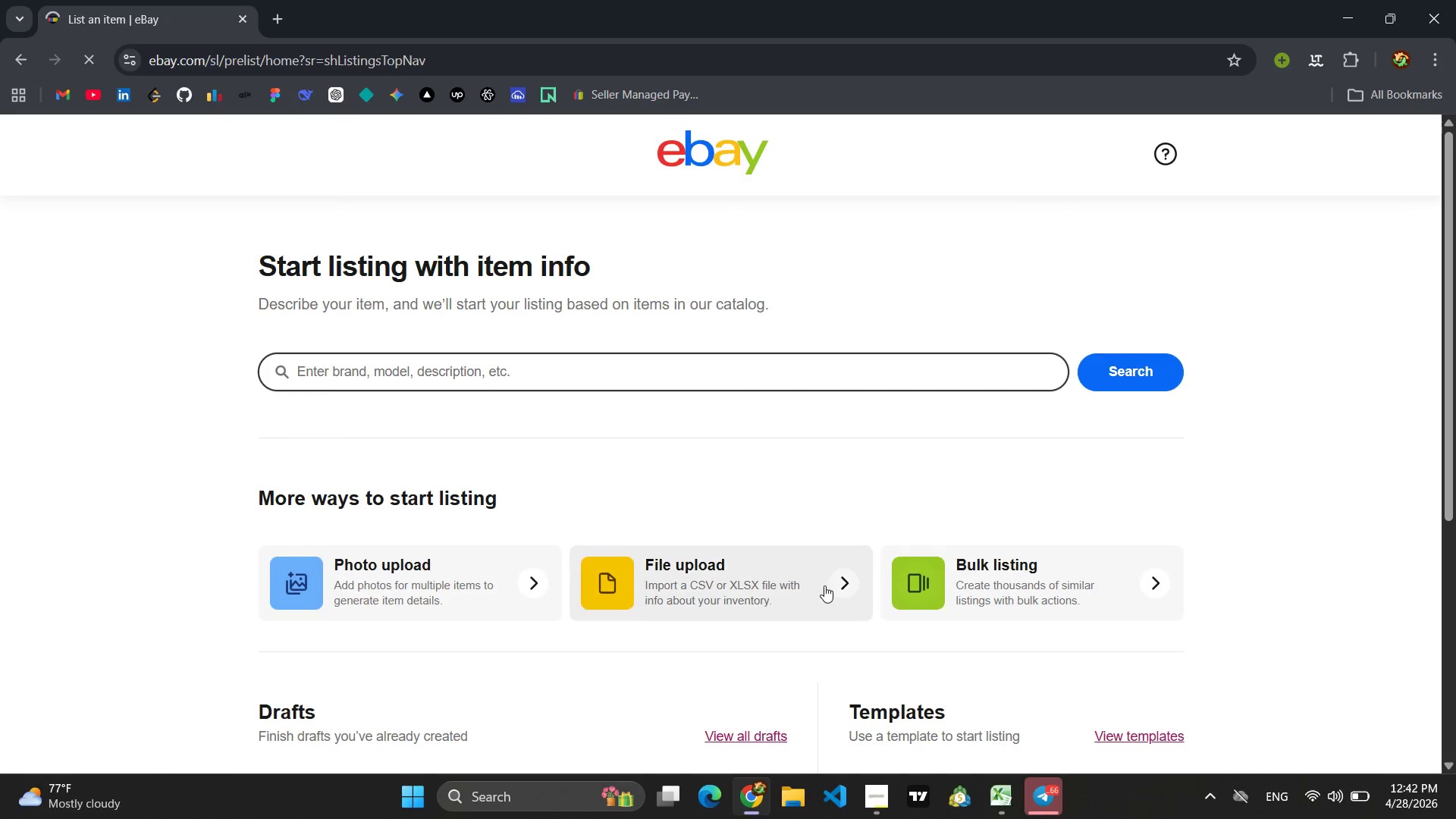 
scroll: coordinate [778, 544], scroll_direction: none, amount: 0.0
 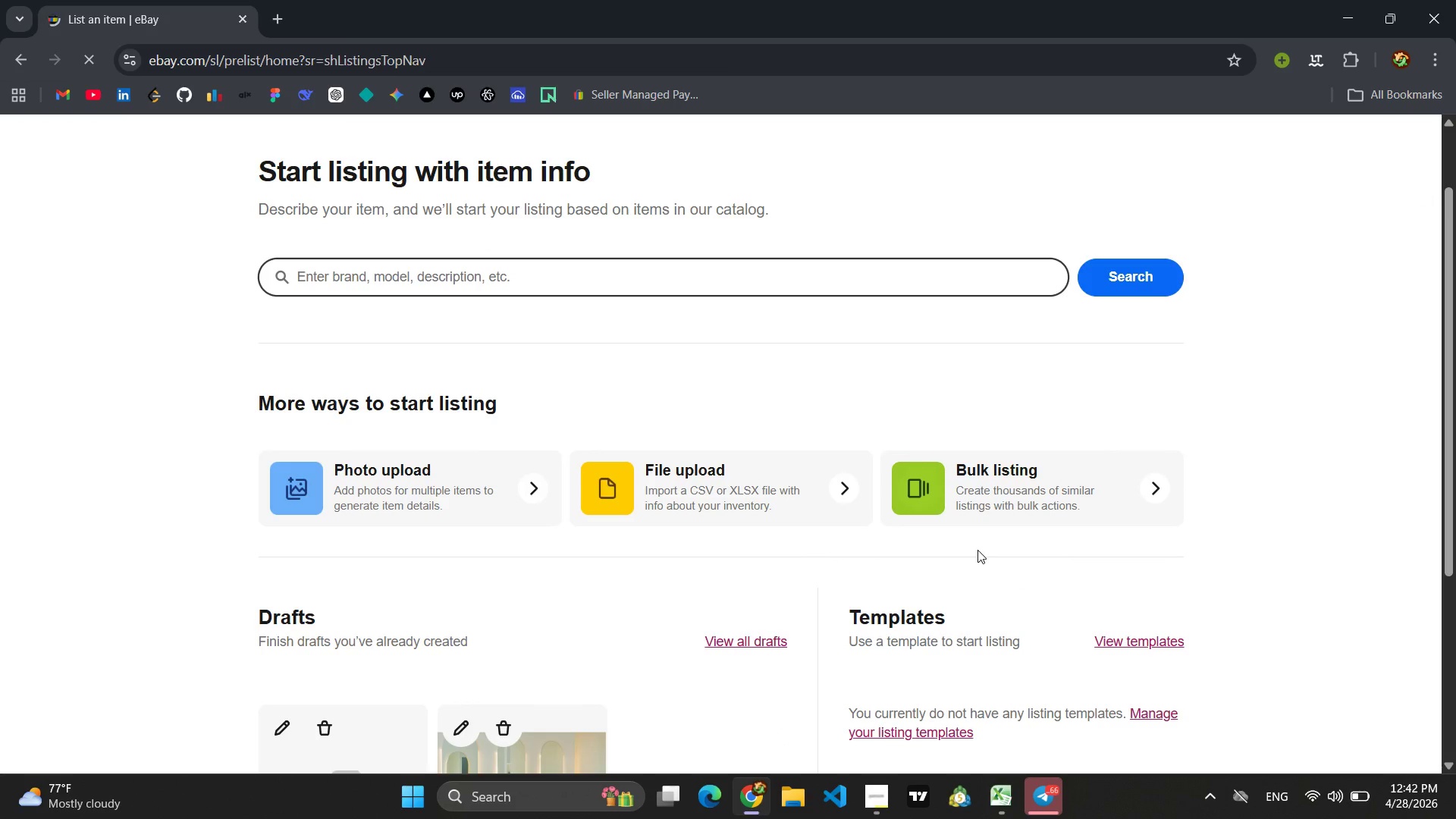 
scroll: coordinate [977, 550], scroll_direction: up, amount: 2.0
 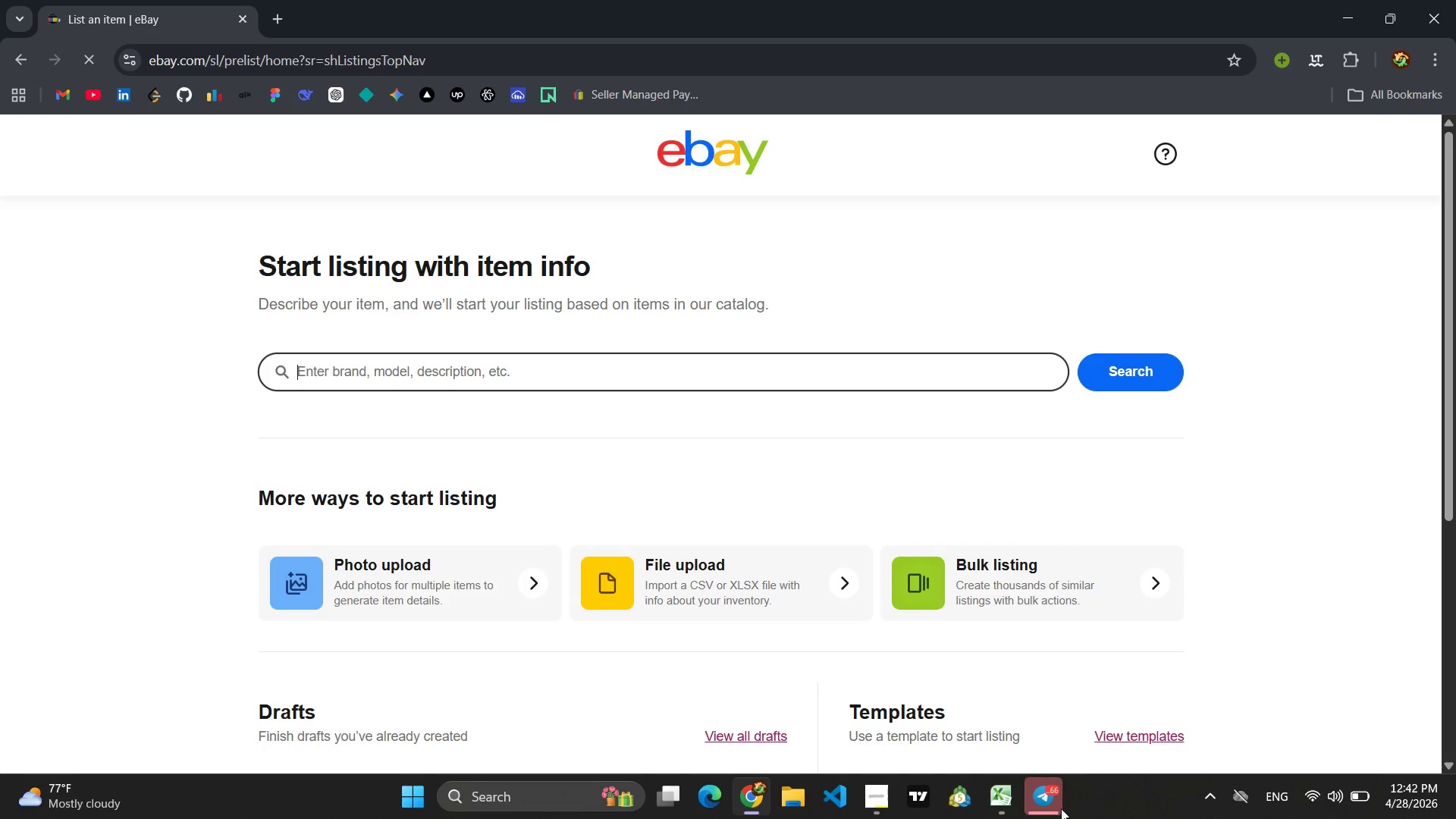 
left_click([1038, 818])
 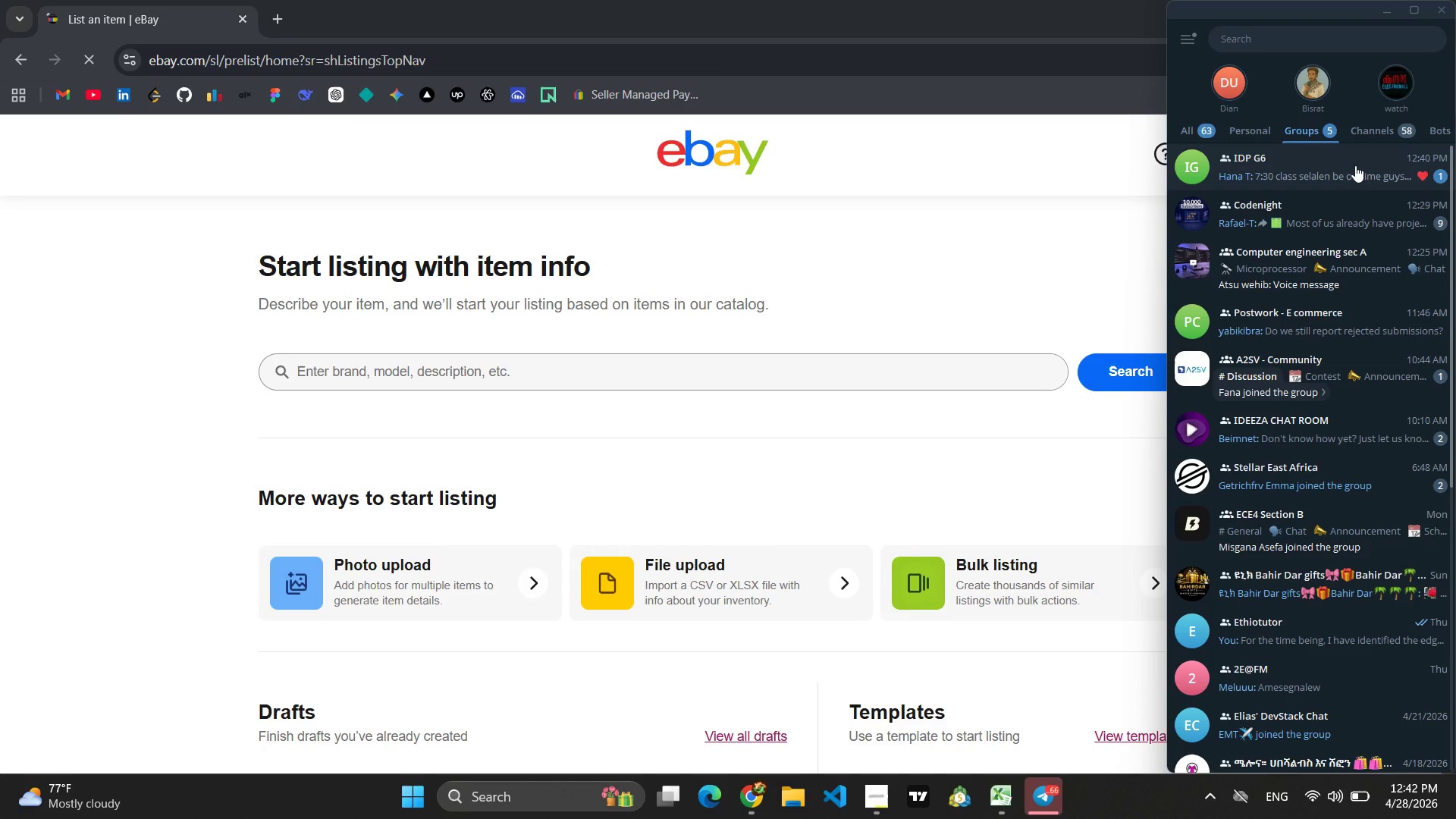 
left_click([1354, 165])
 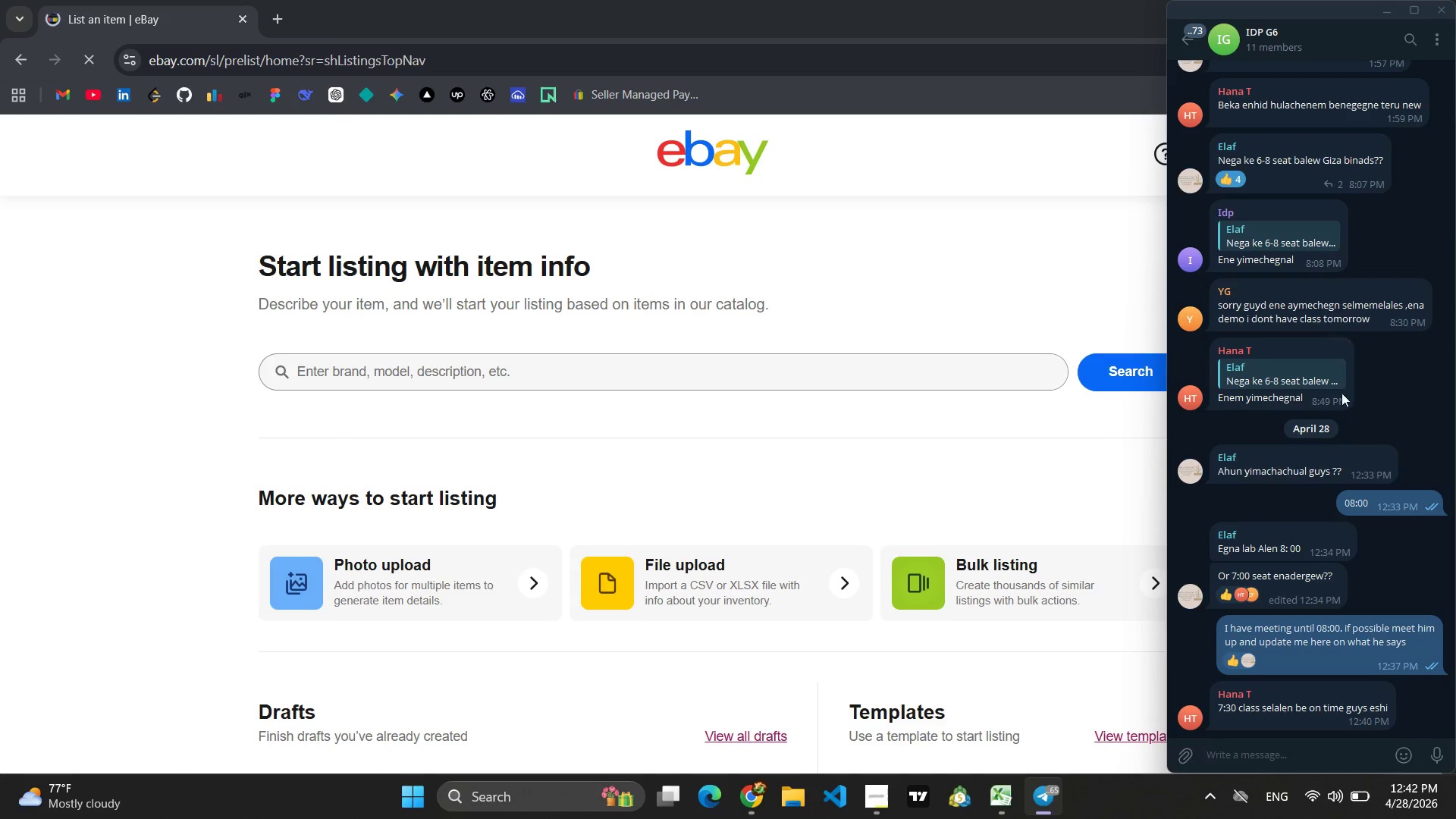 
mouse_move([1238, 664])
 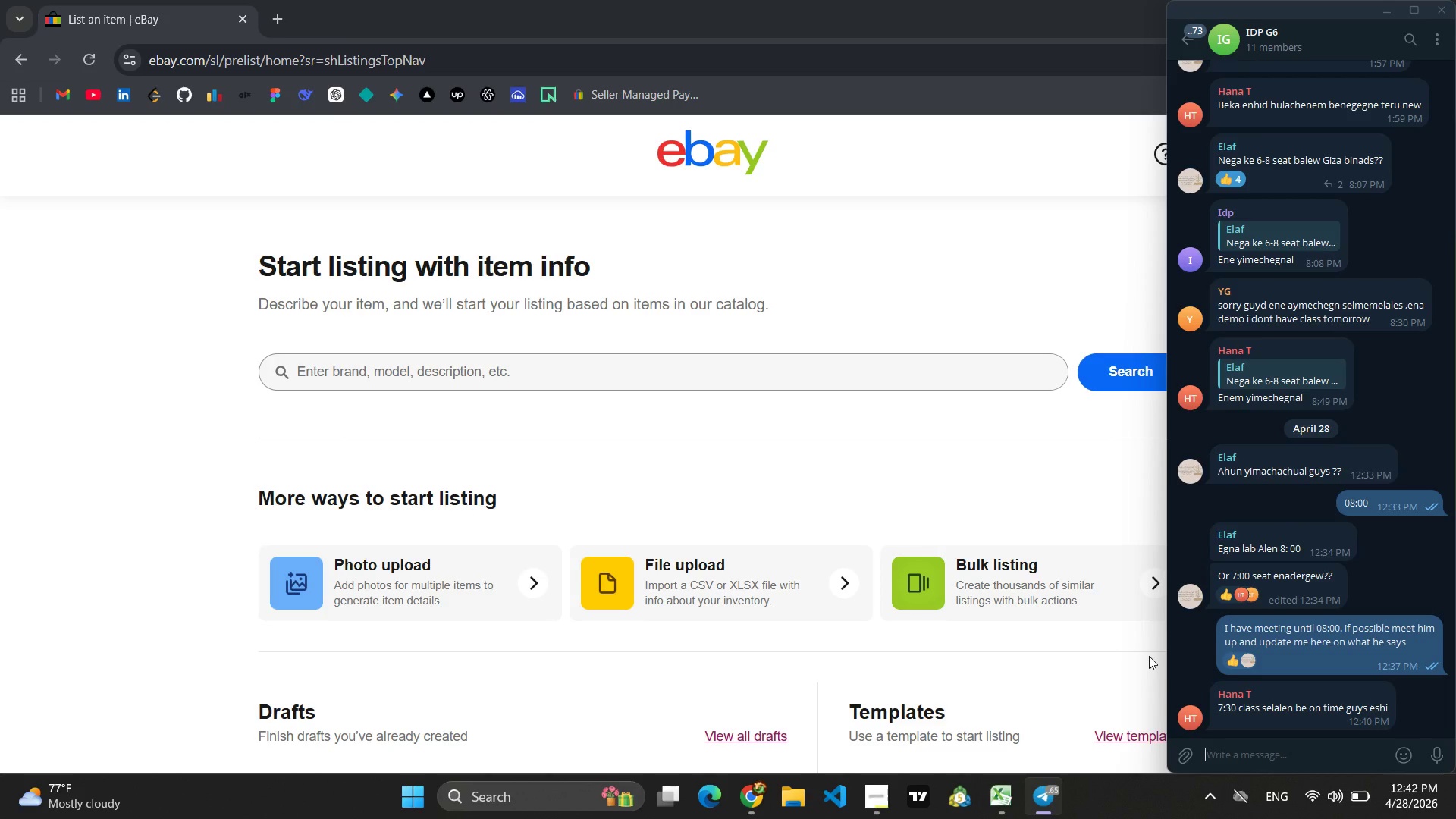 
wait(8.53)
 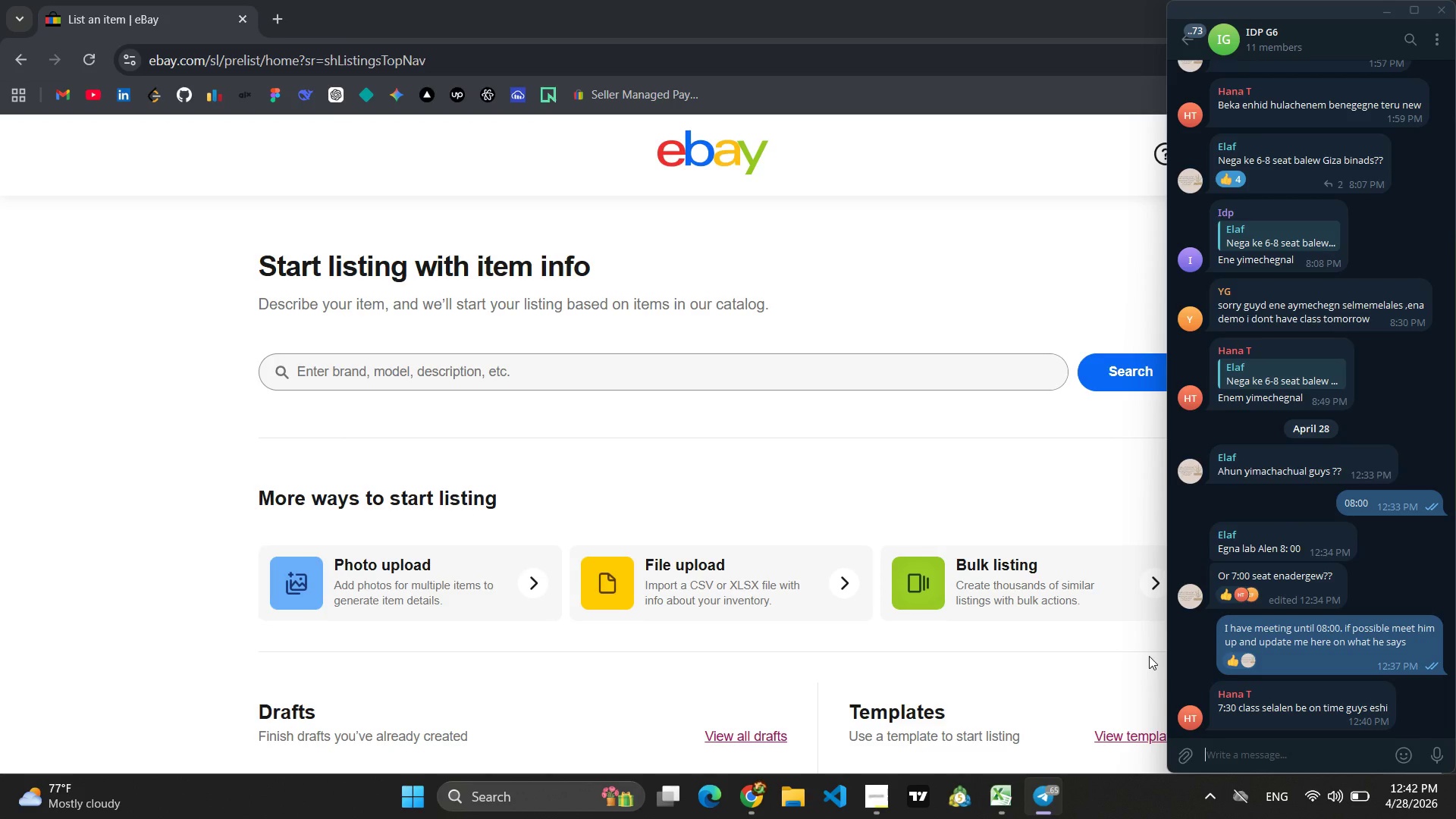 
left_click([1184, 32])
 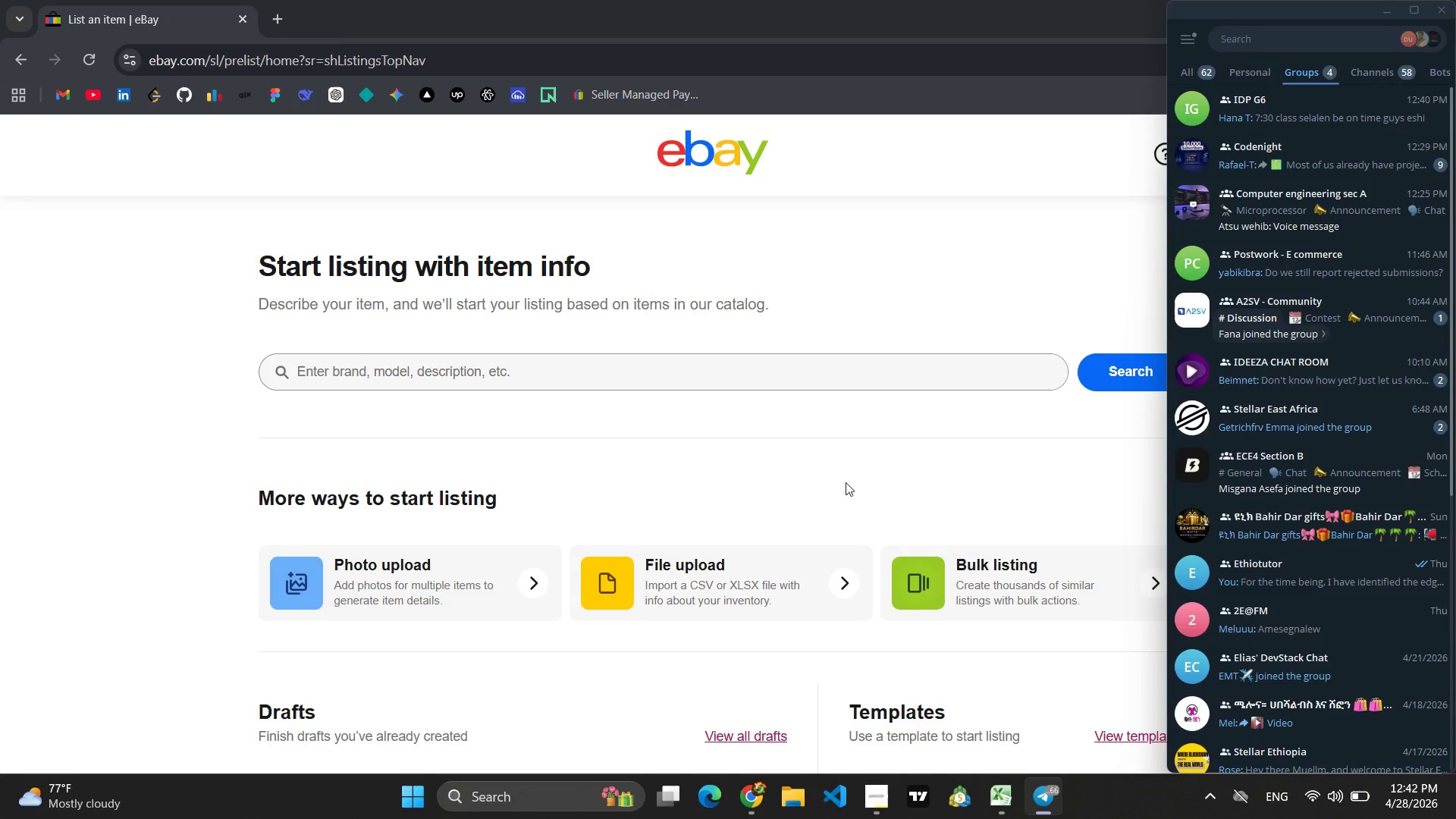 
left_click([833, 490])
 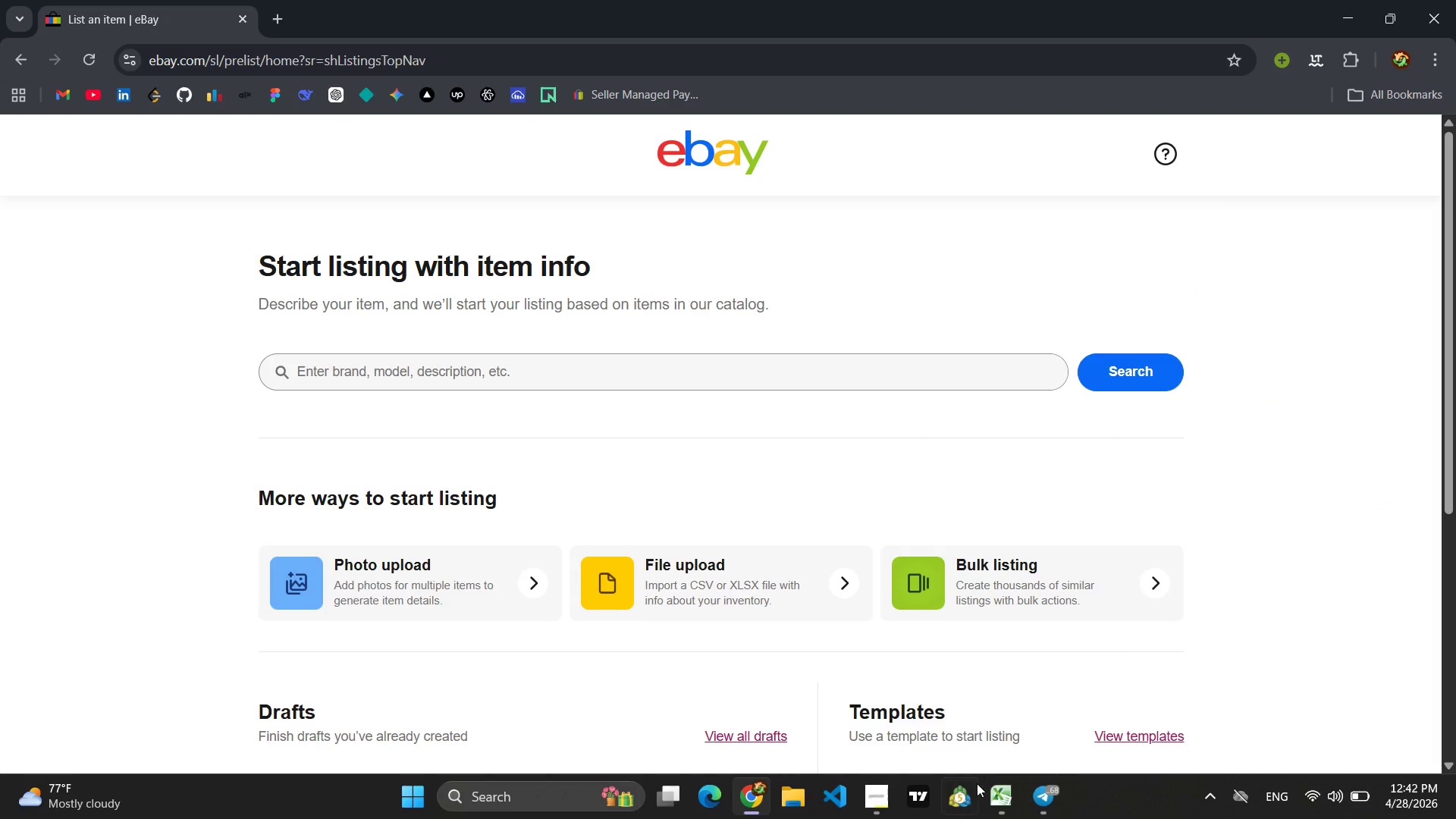 
left_click([990, 799])
 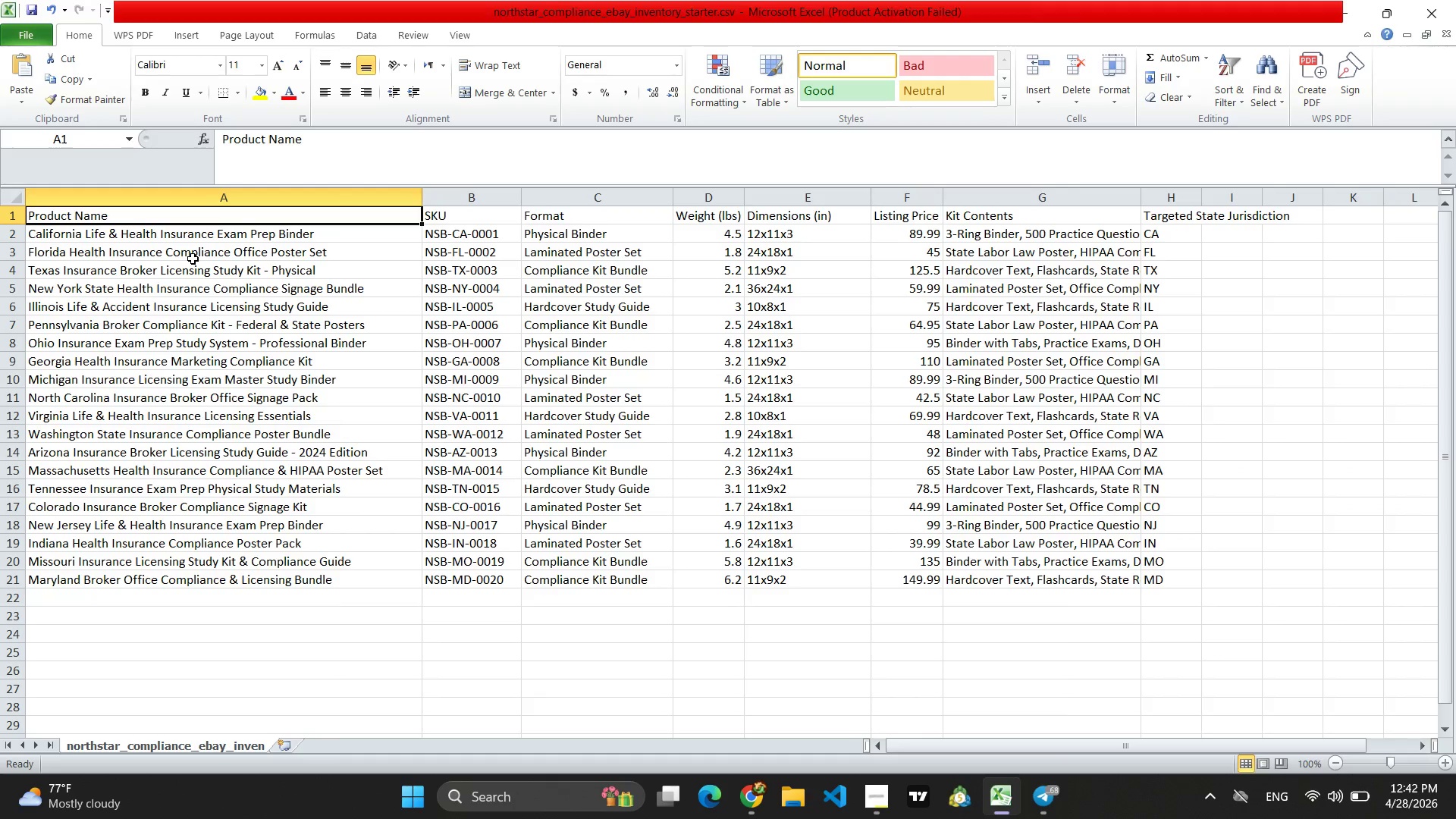 
left_click([192, 236])
 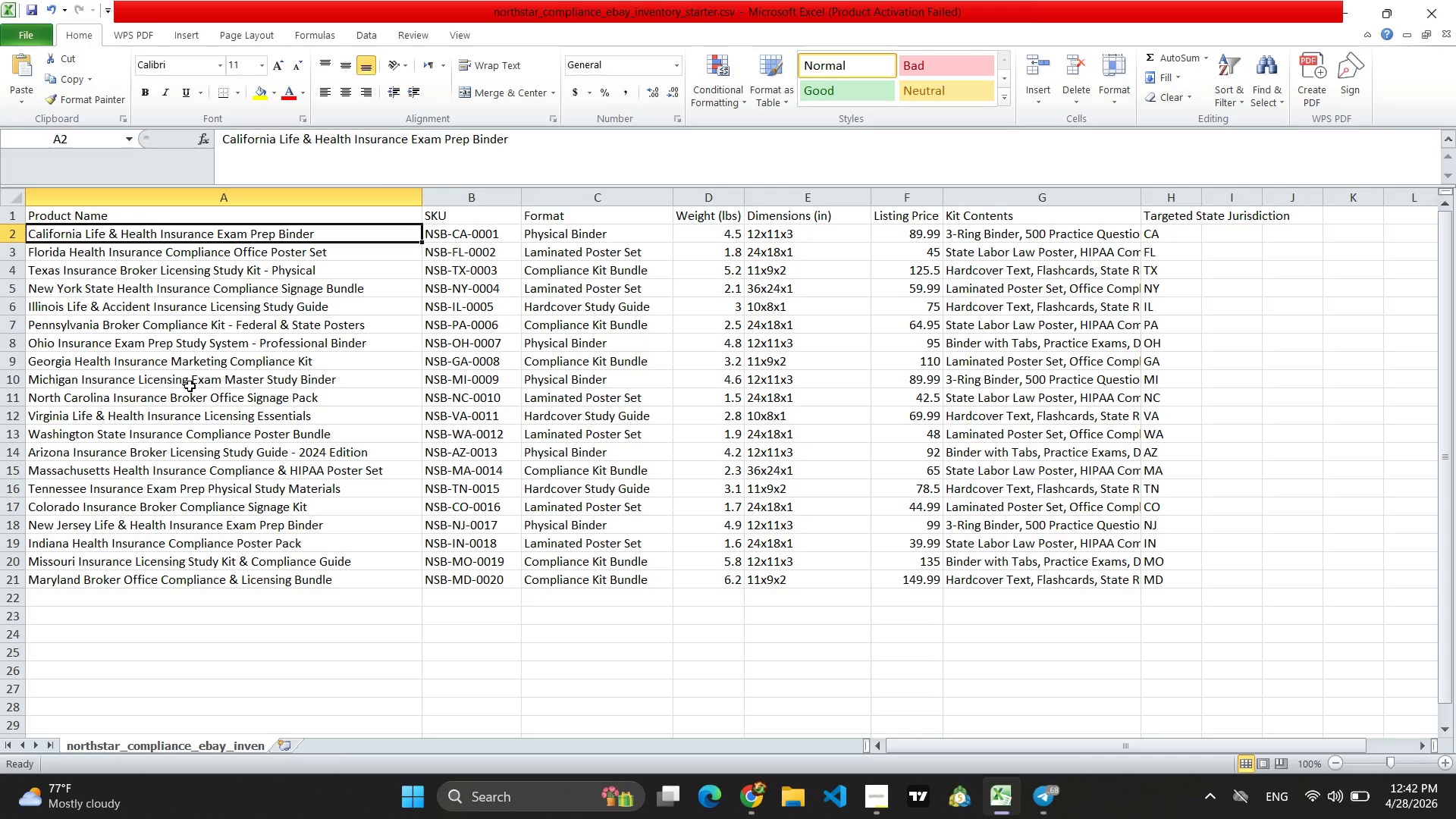 
wait(9.97)
 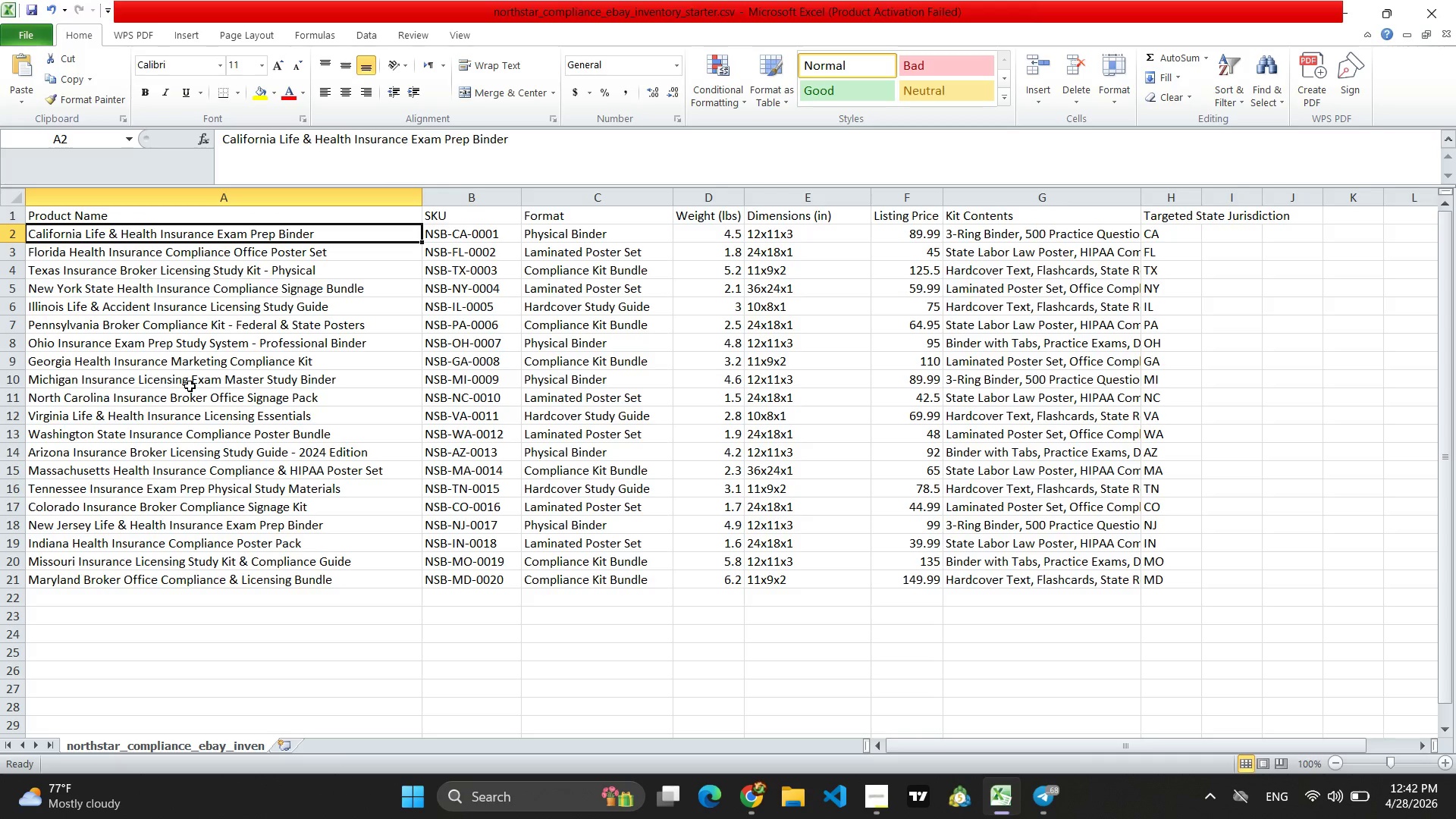 
left_click([90, 216])
 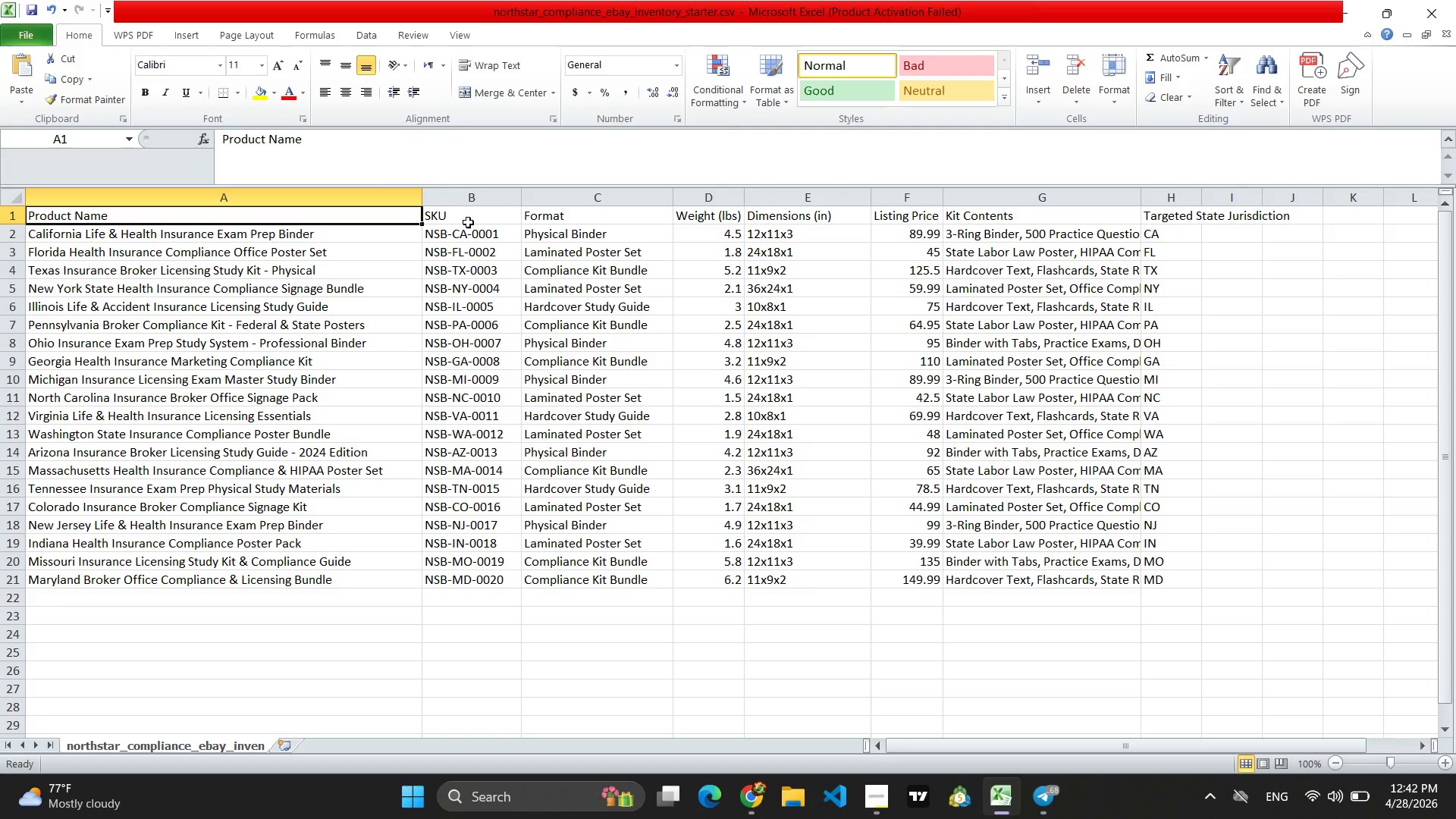 
left_click([468, 222])
 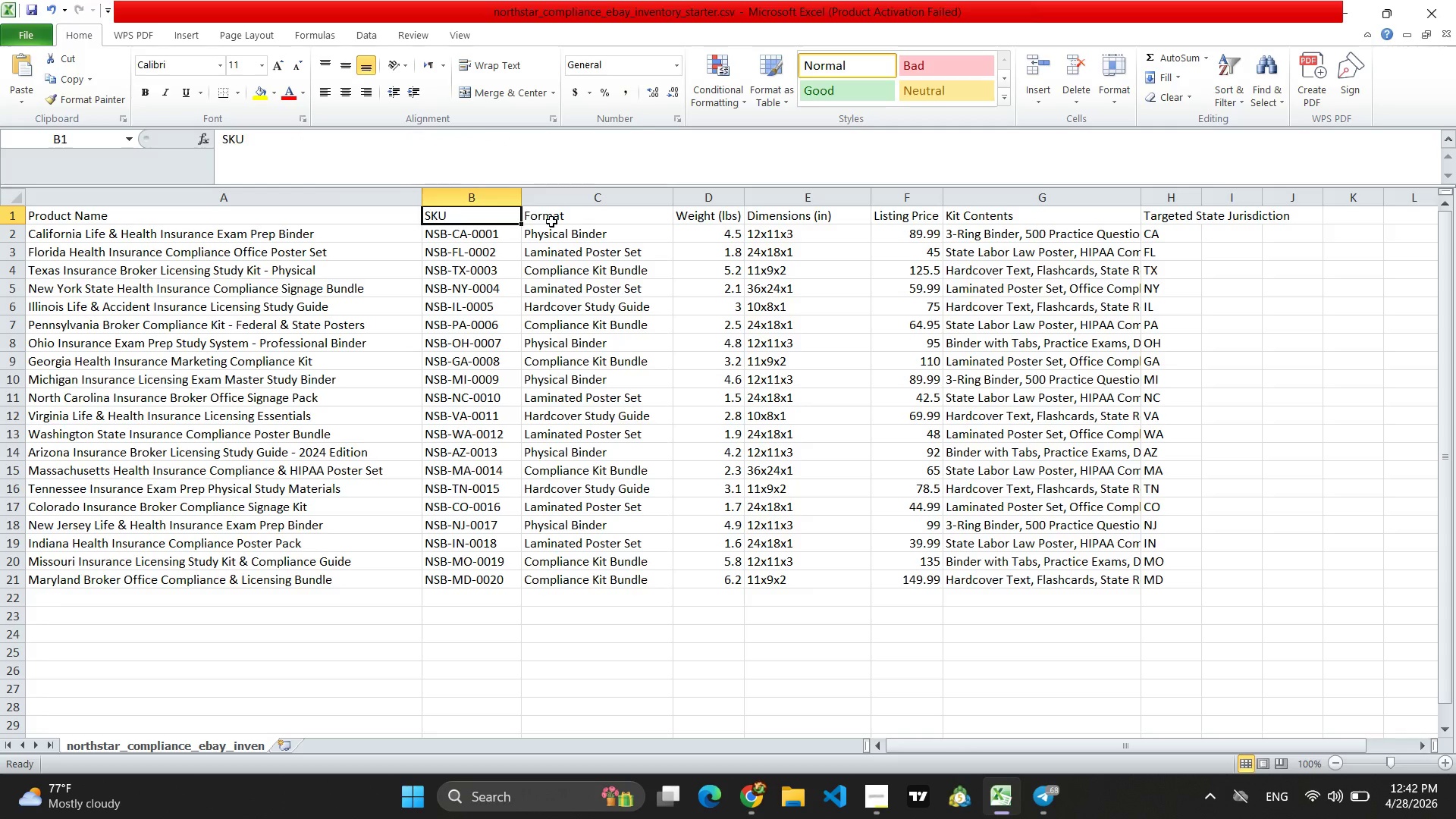 
left_click([556, 221])
 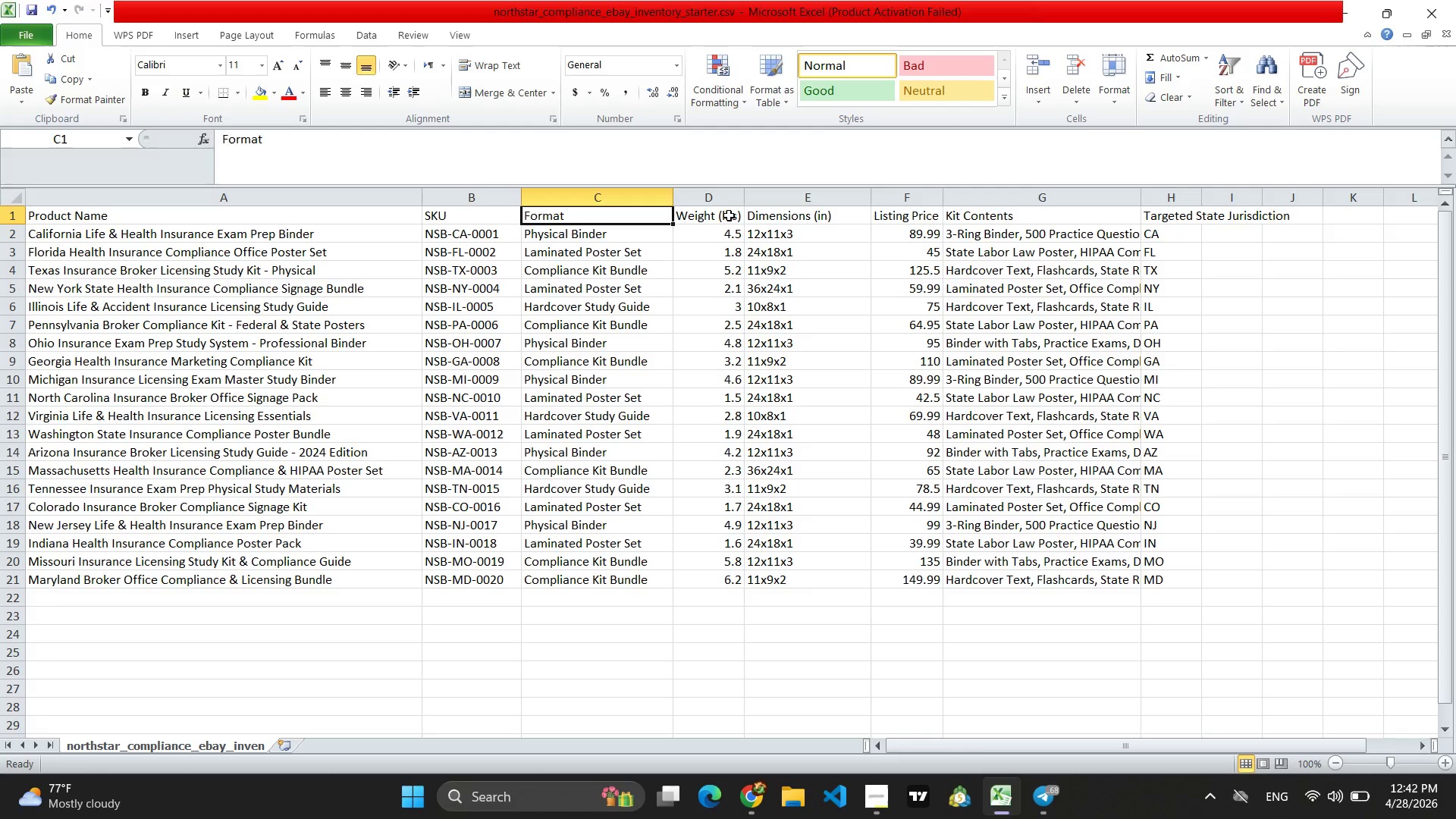 
left_click([729, 215])
 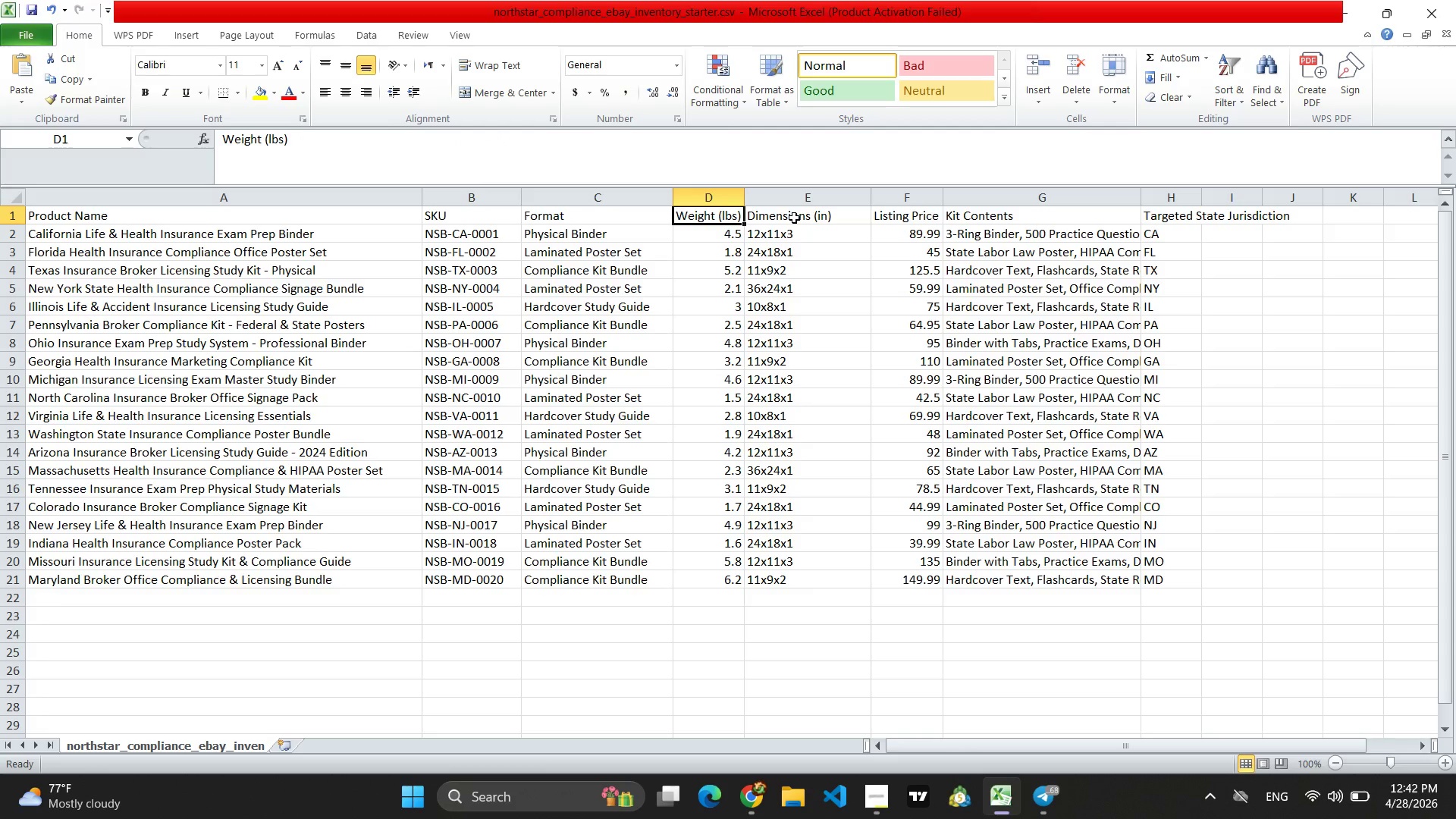 
left_click([830, 218])
 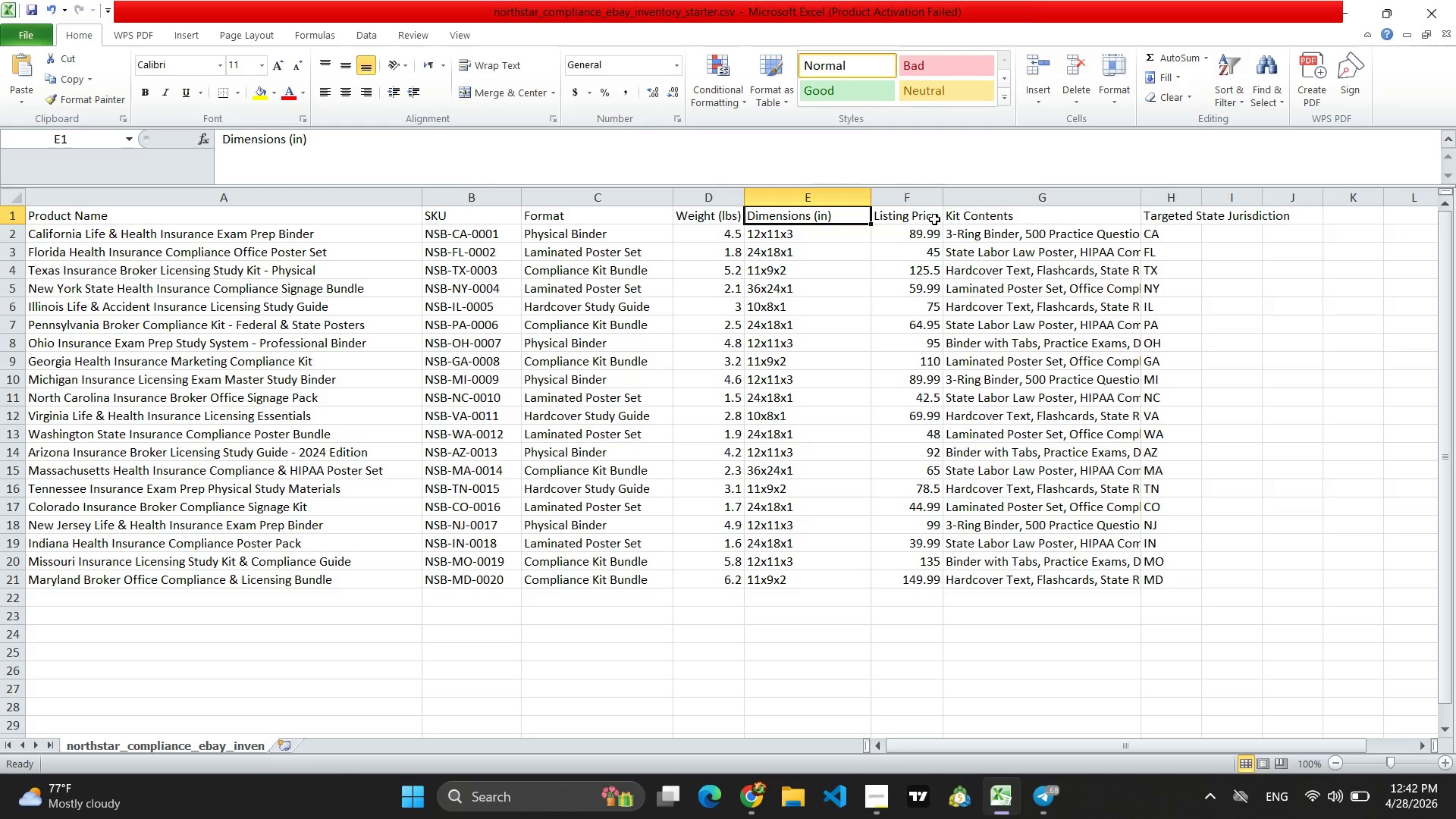 
left_click([934, 219])
 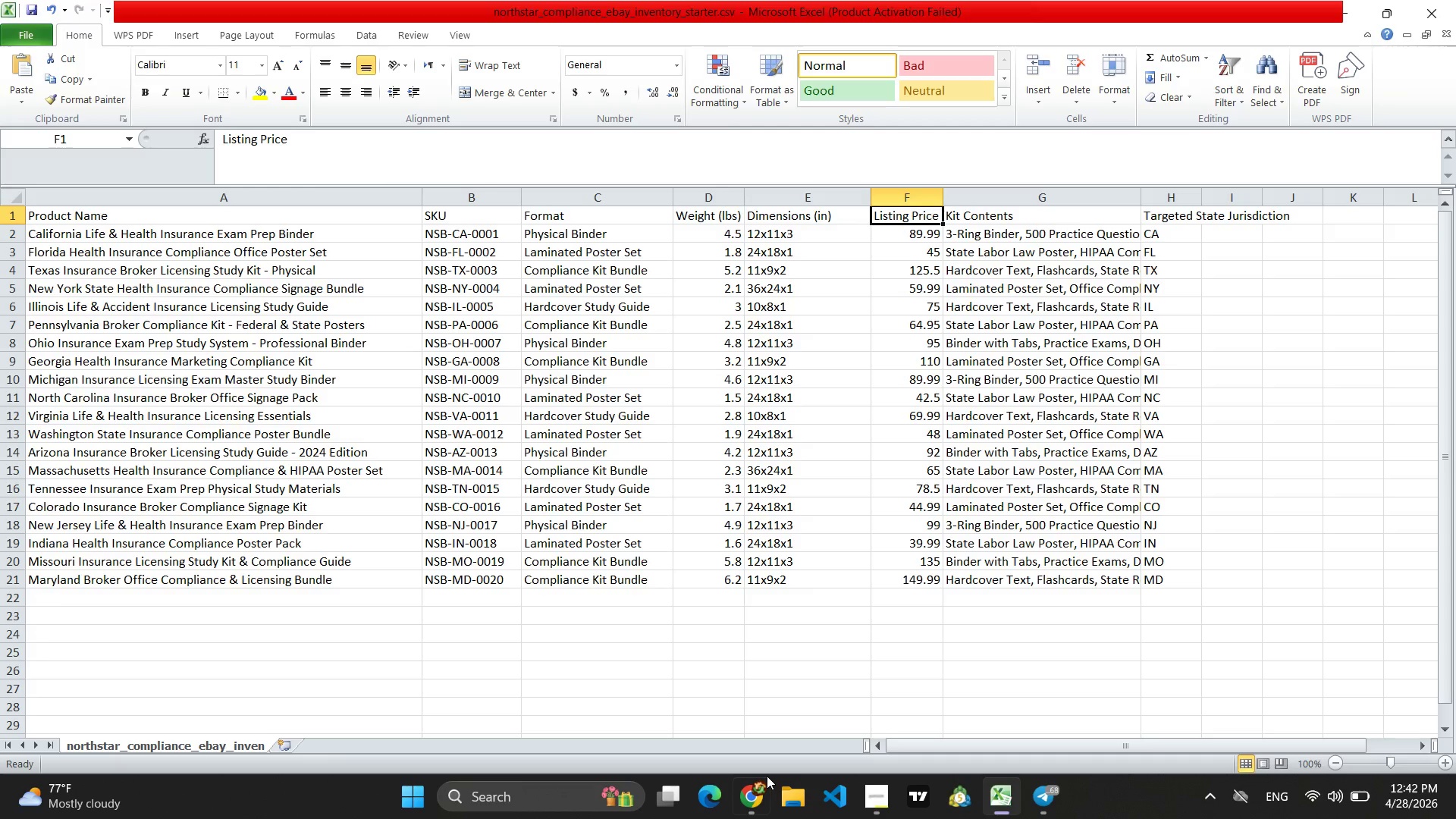 
left_click([746, 806])
 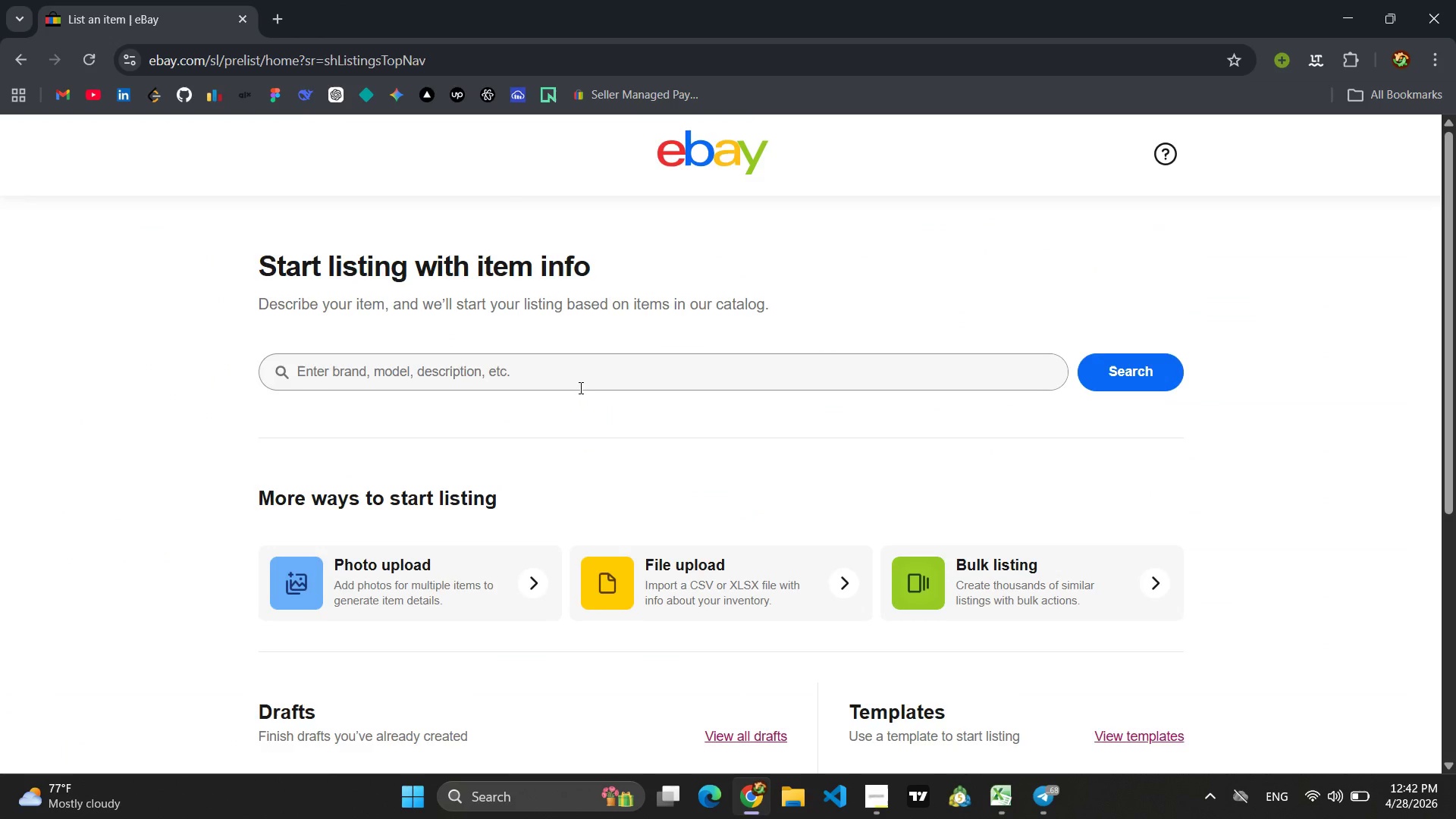 
scroll: coordinate [585, 393], scroll_direction: down, amount: 1.0
 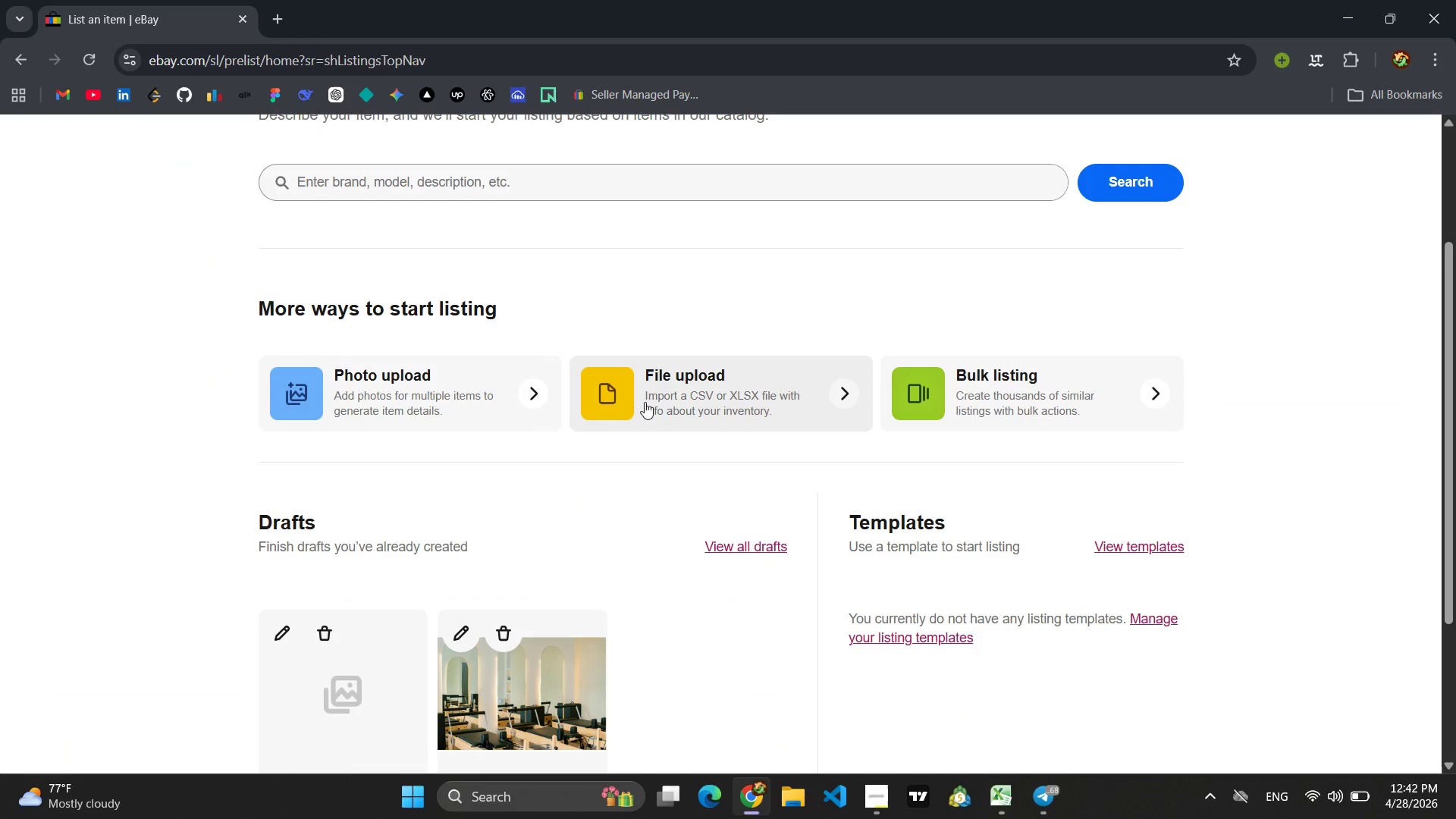 
left_click([645, 402])
 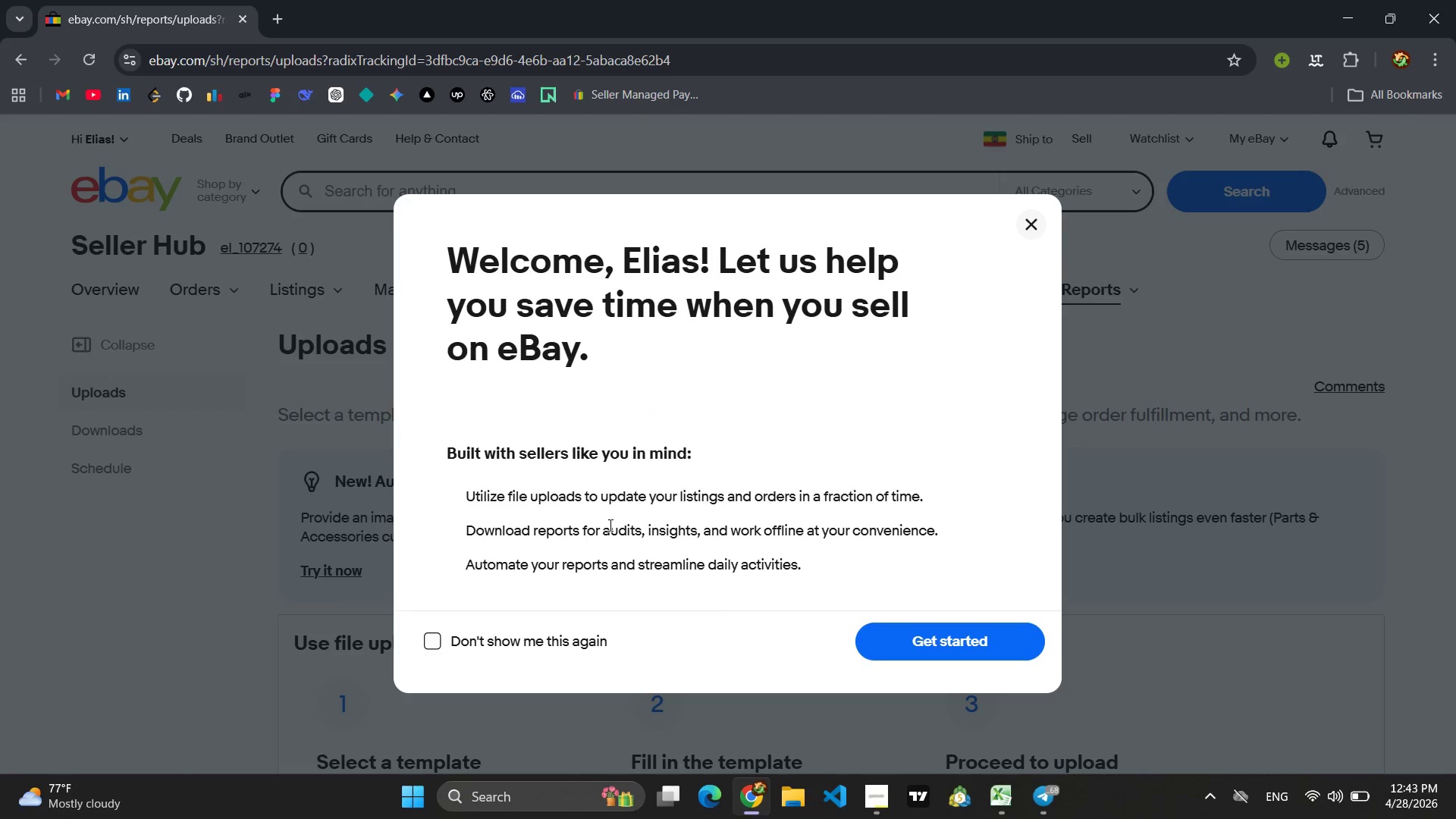 
scroll: coordinate [825, 518], scroll_direction: down, amount: 2.0
 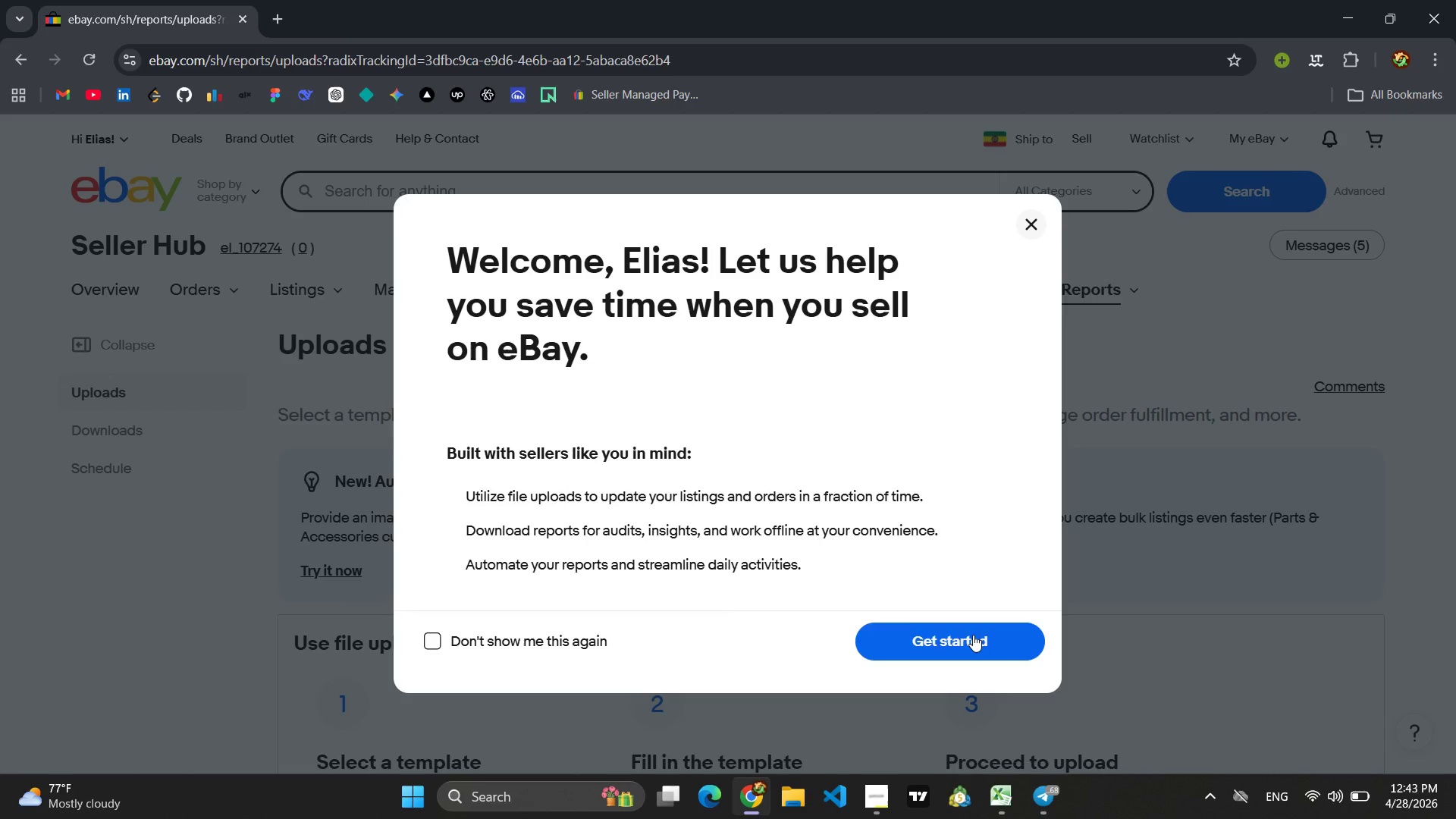 
left_click([973, 635])
 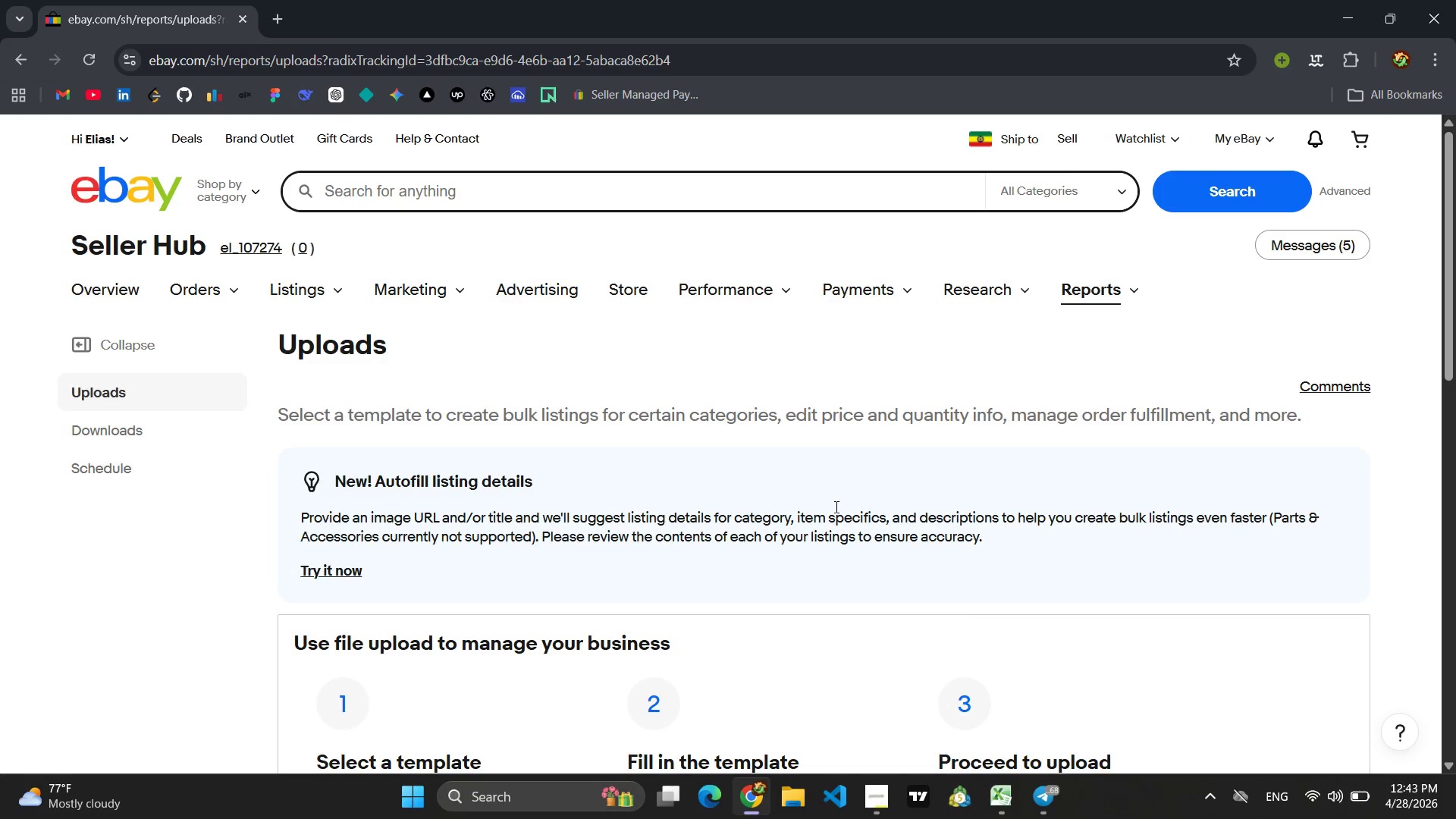 
scroll: coordinate [832, 502], scroll_direction: down, amount: 3.0
 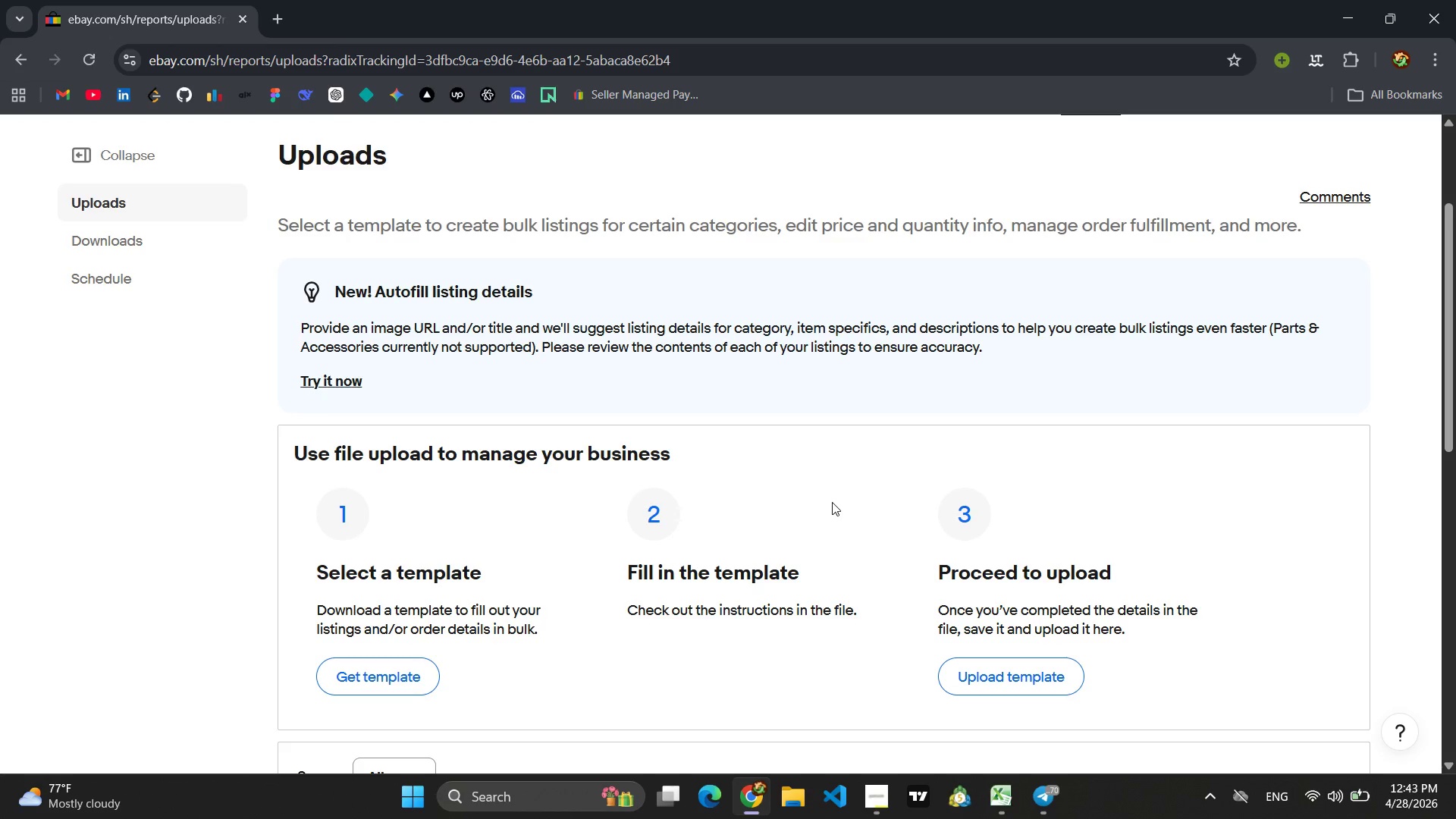 
wait(21.02)
 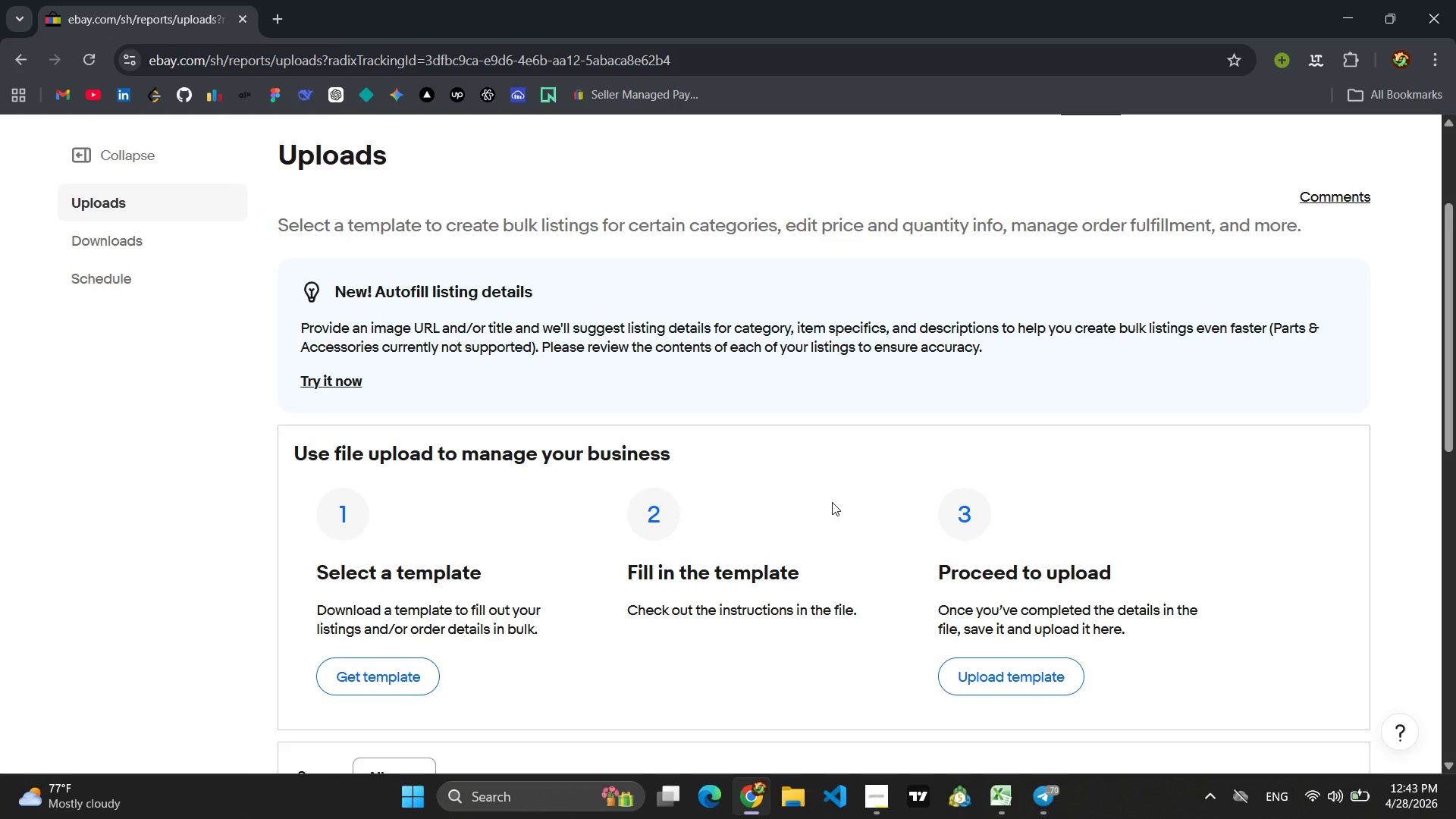 
scroll: coordinate [699, 676], scroll_direction: down, amount: 3.0
 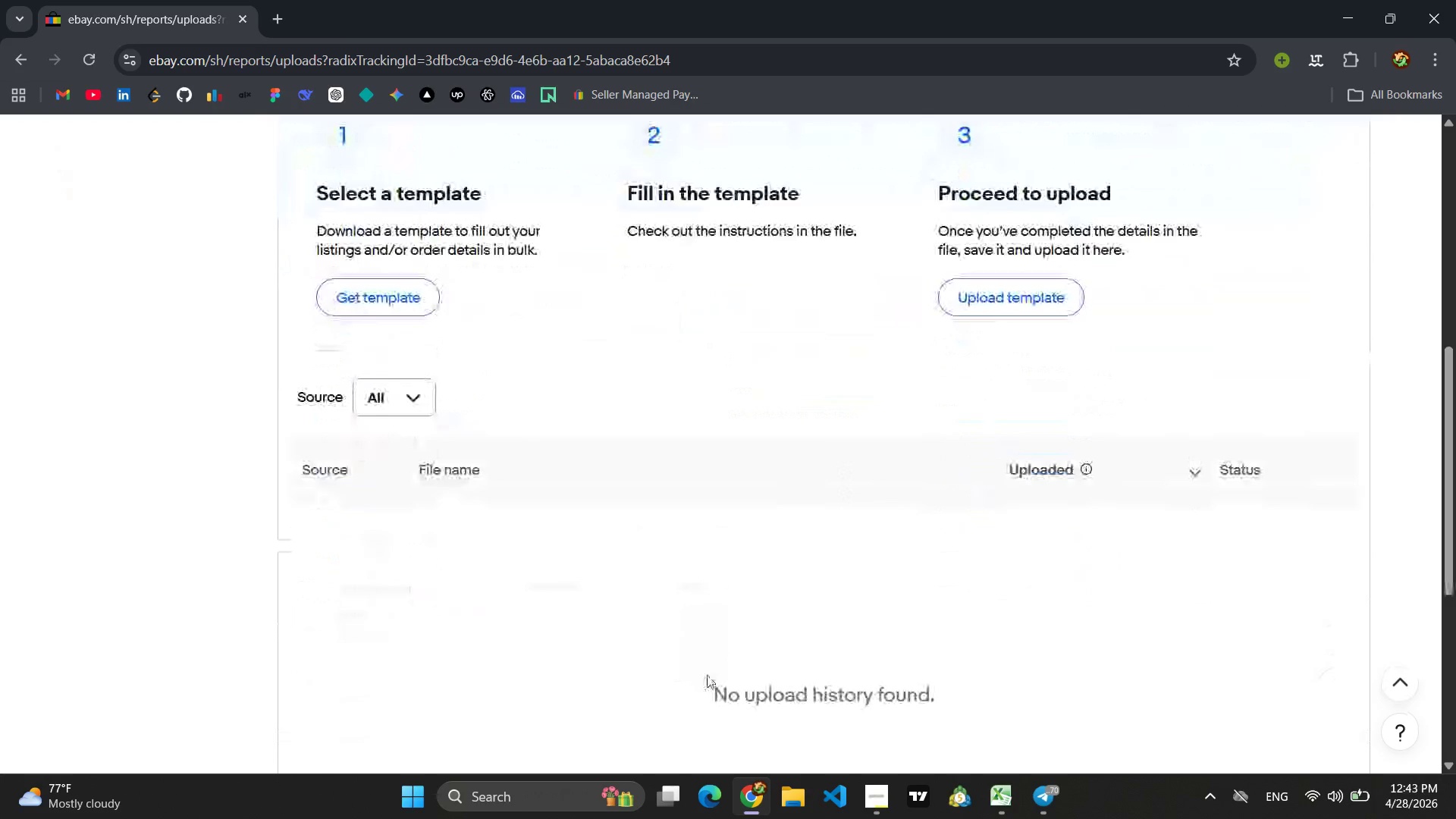 
scroll: coordinate [773, 665], scroll_direction: up, amount: 2.0
 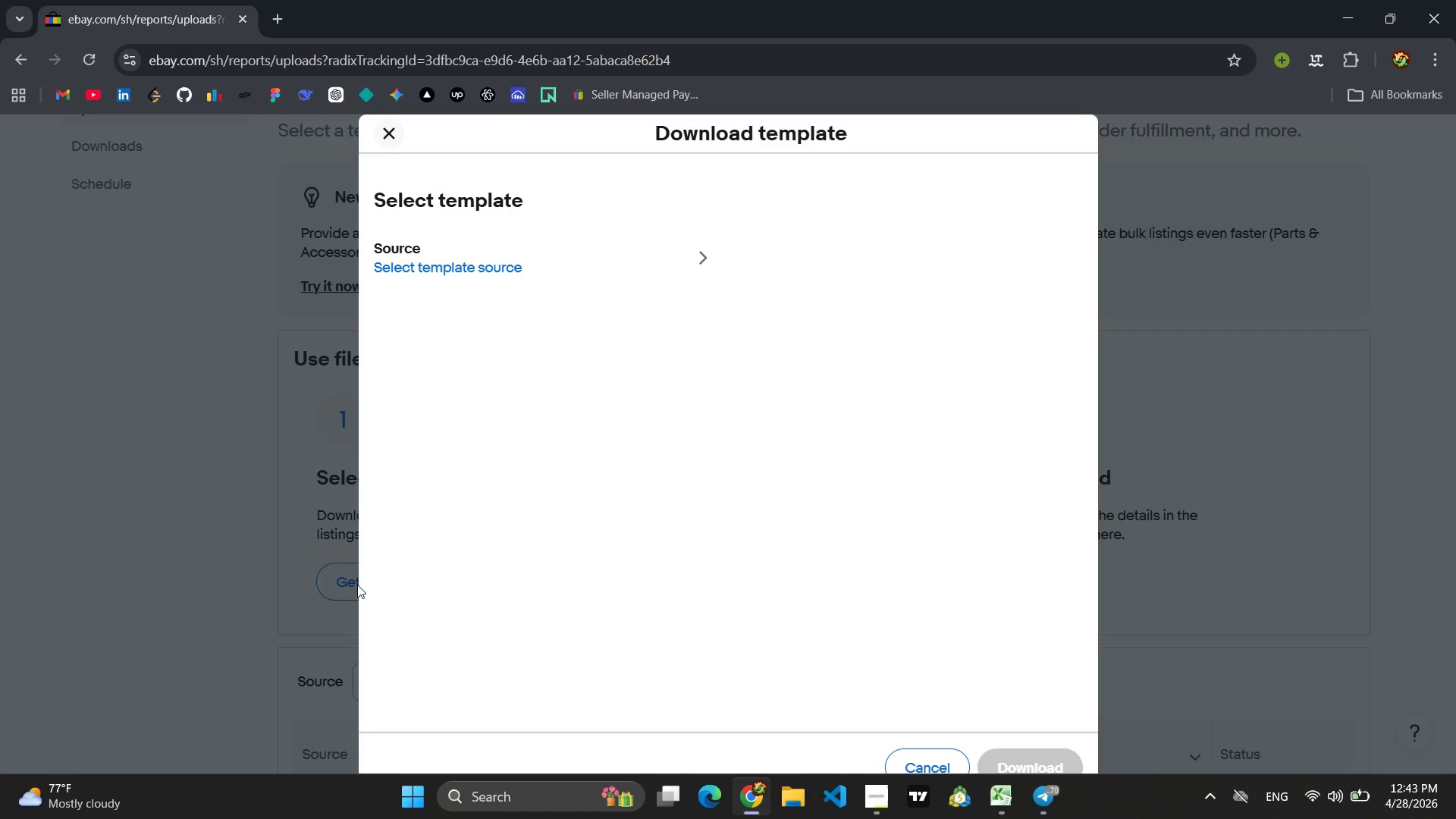 
wait(5.51)
 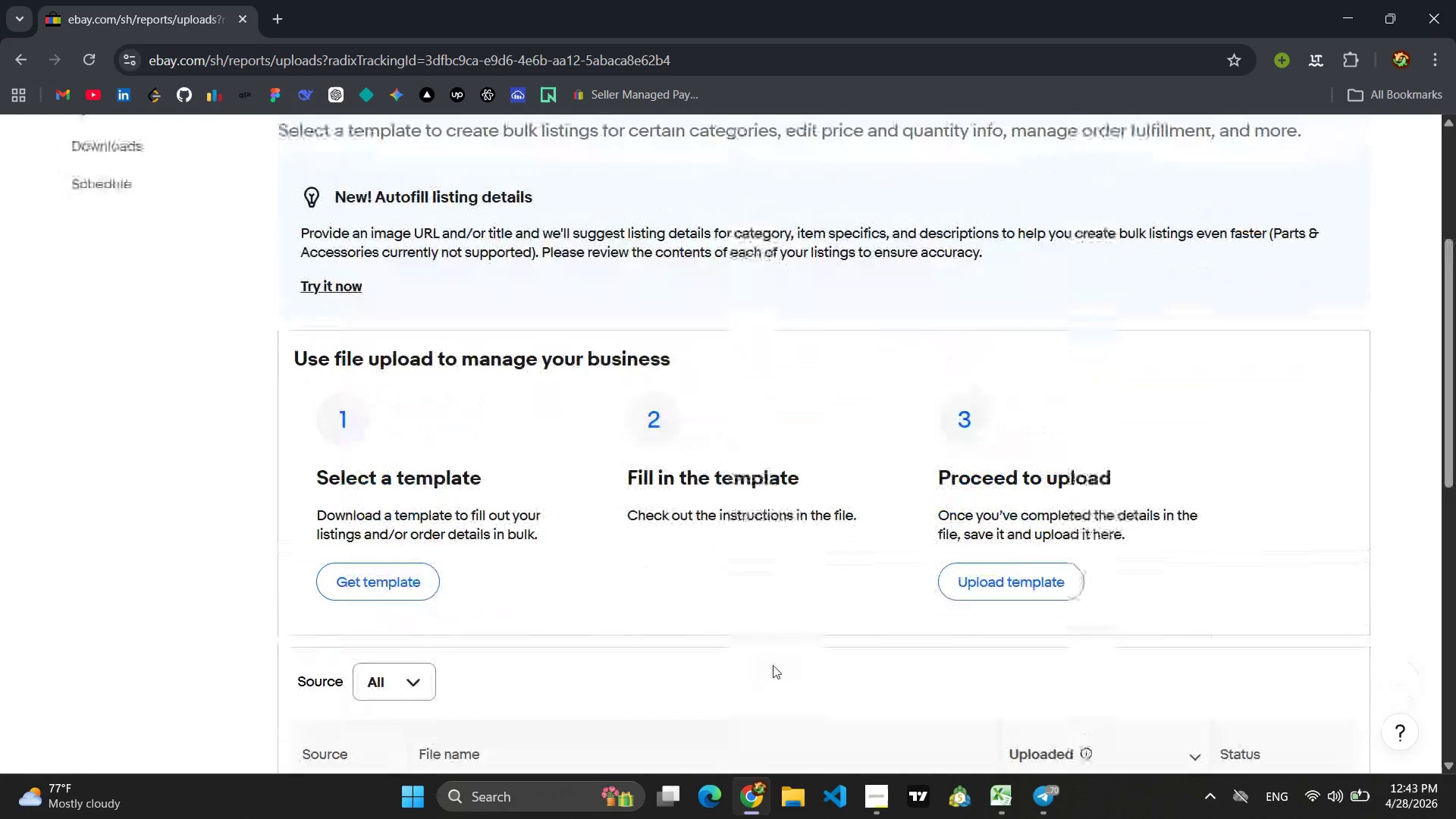 
left_click([521, 248])
 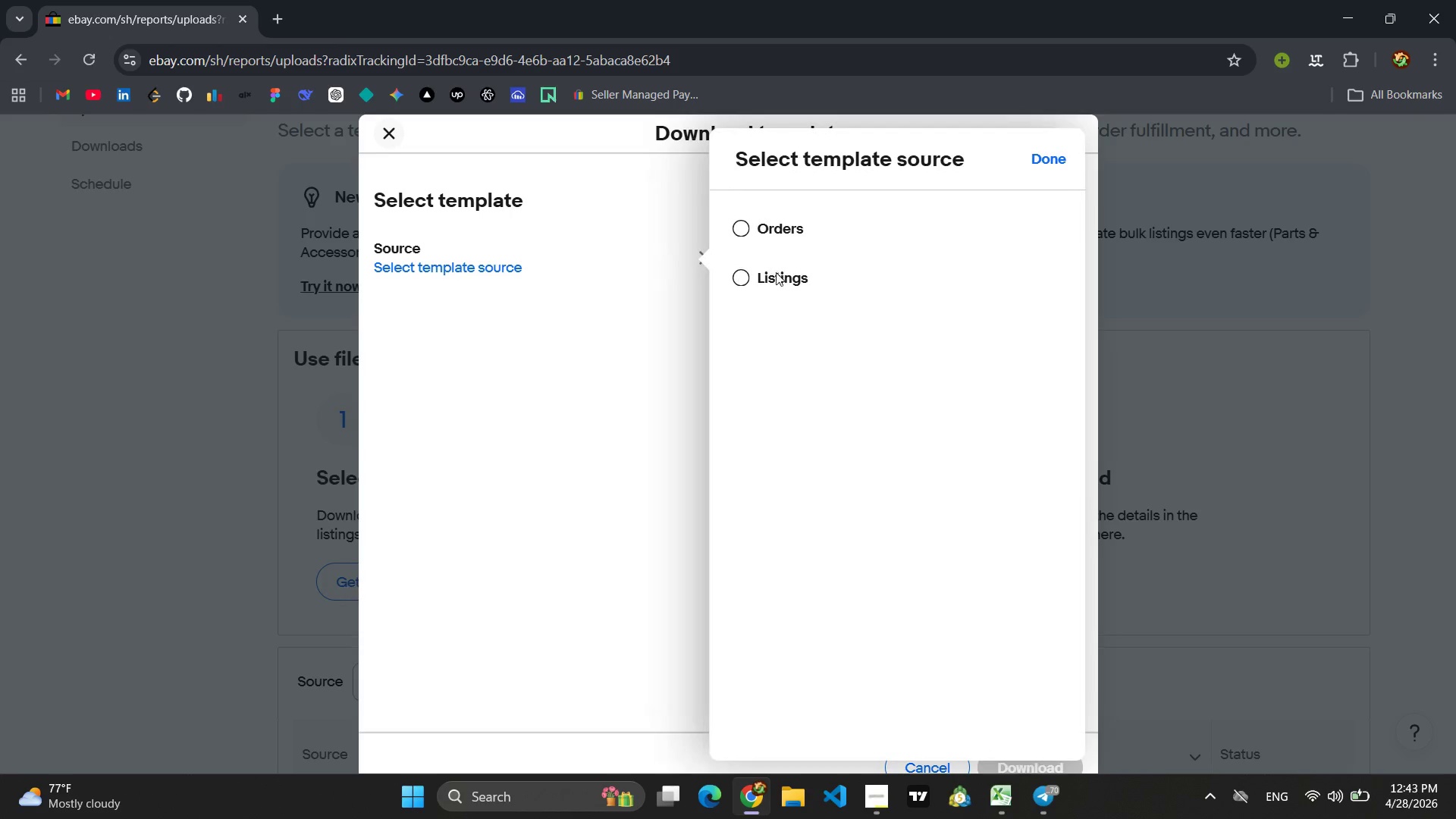 
left_click([774, 277])
 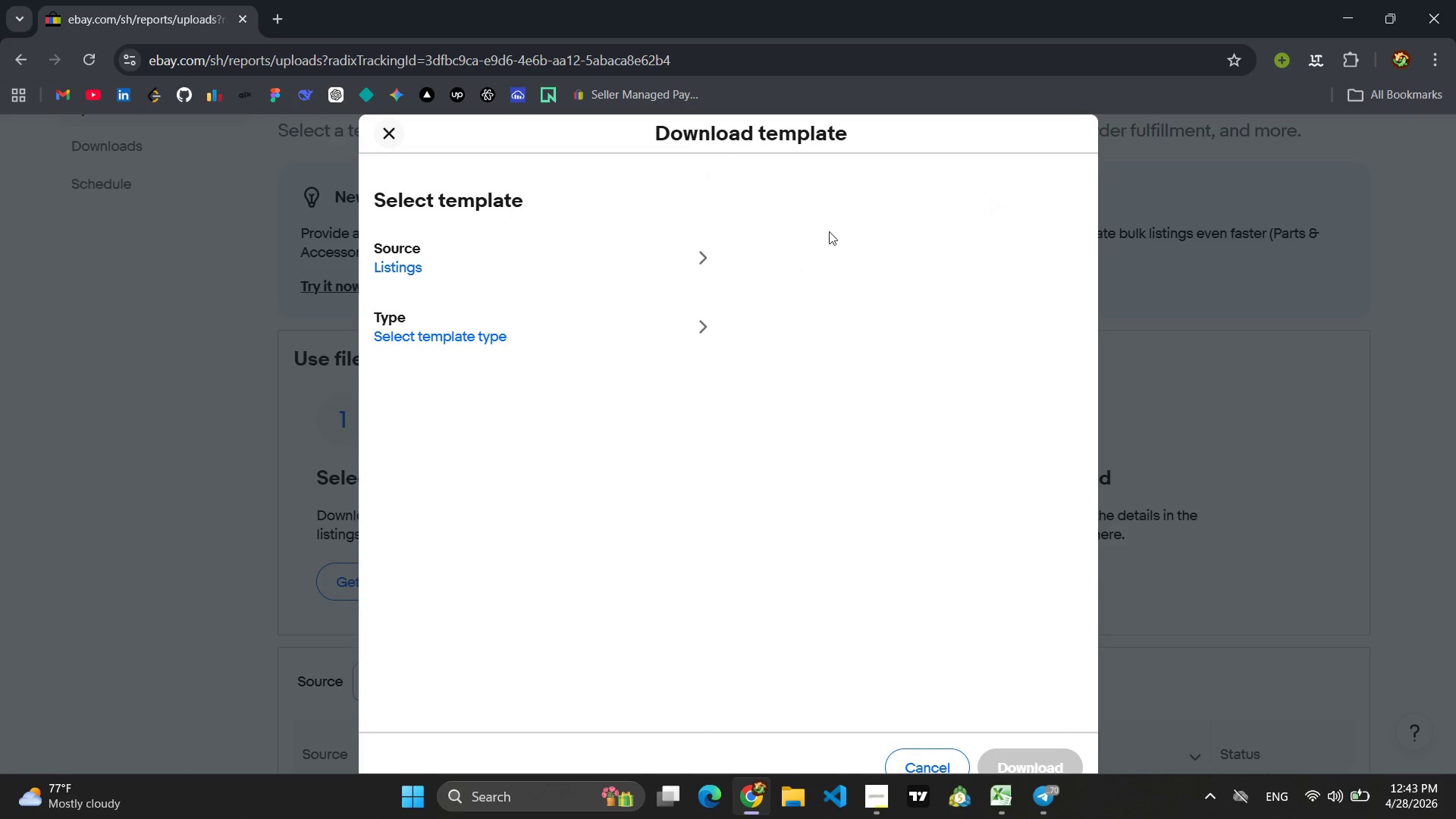 
left_click([536, 328])
 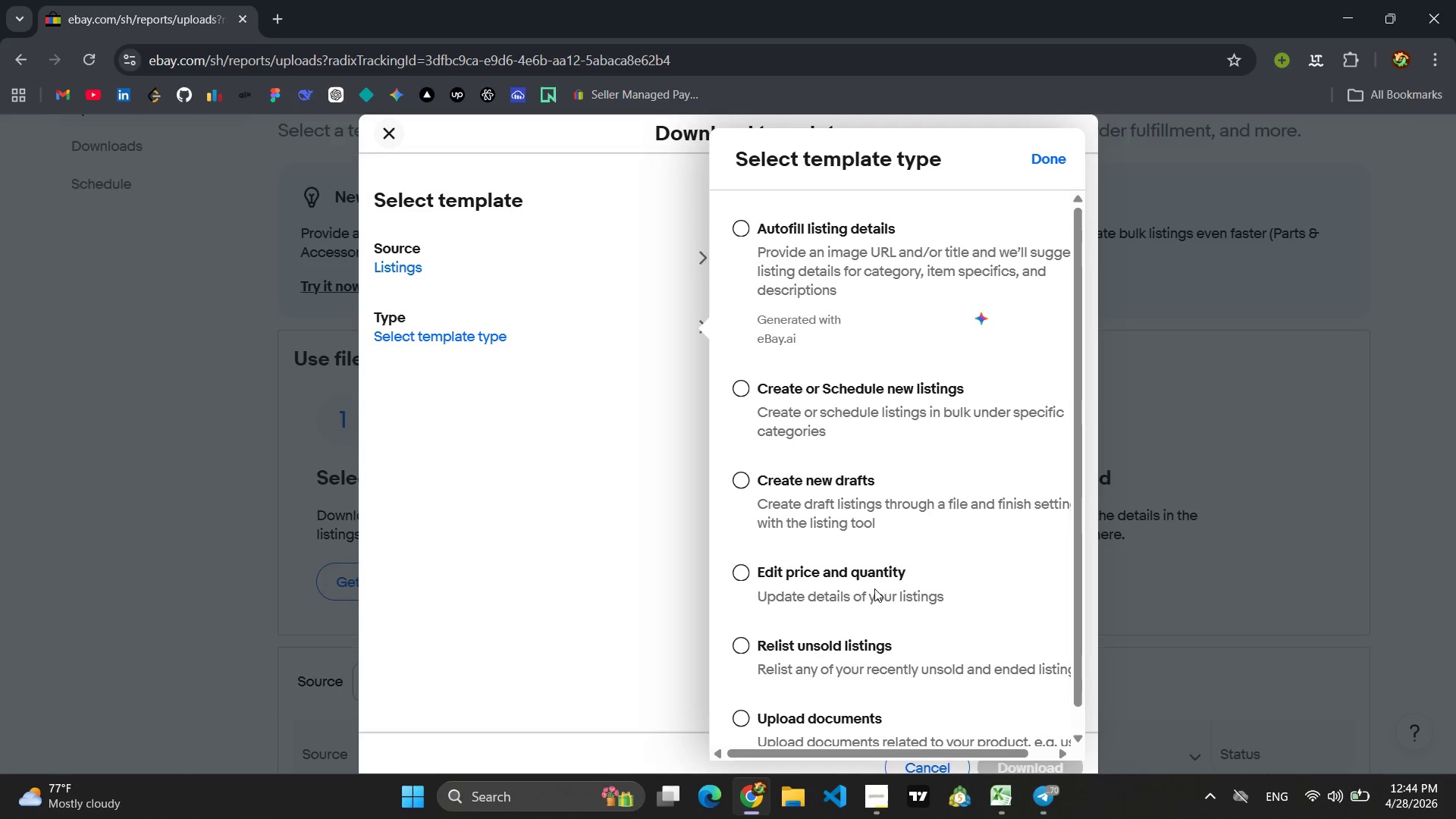 
wait(28.2)
 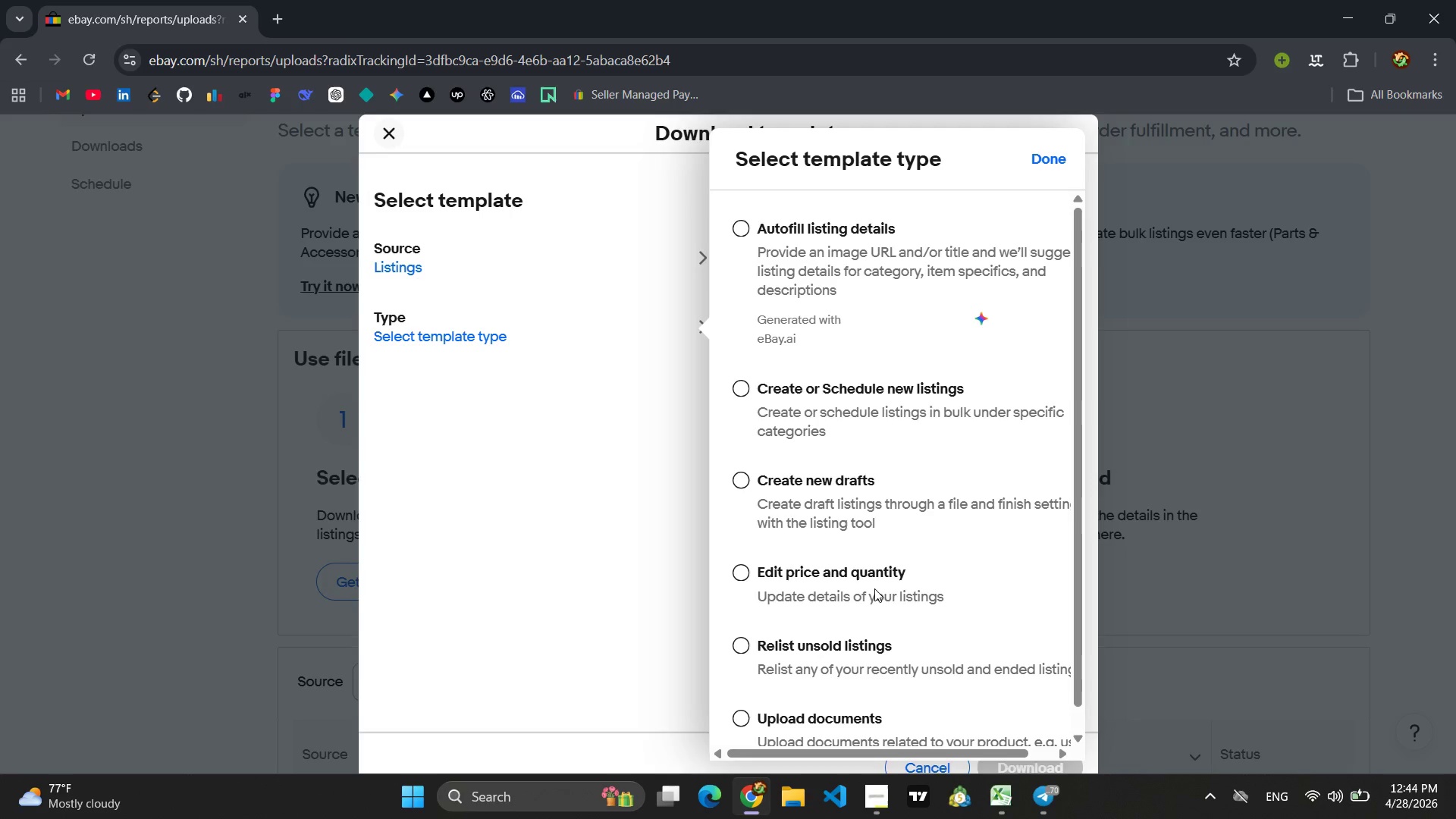 
scroll: coordinate [923, 566], scroll_direction: down, amount: 7.0
 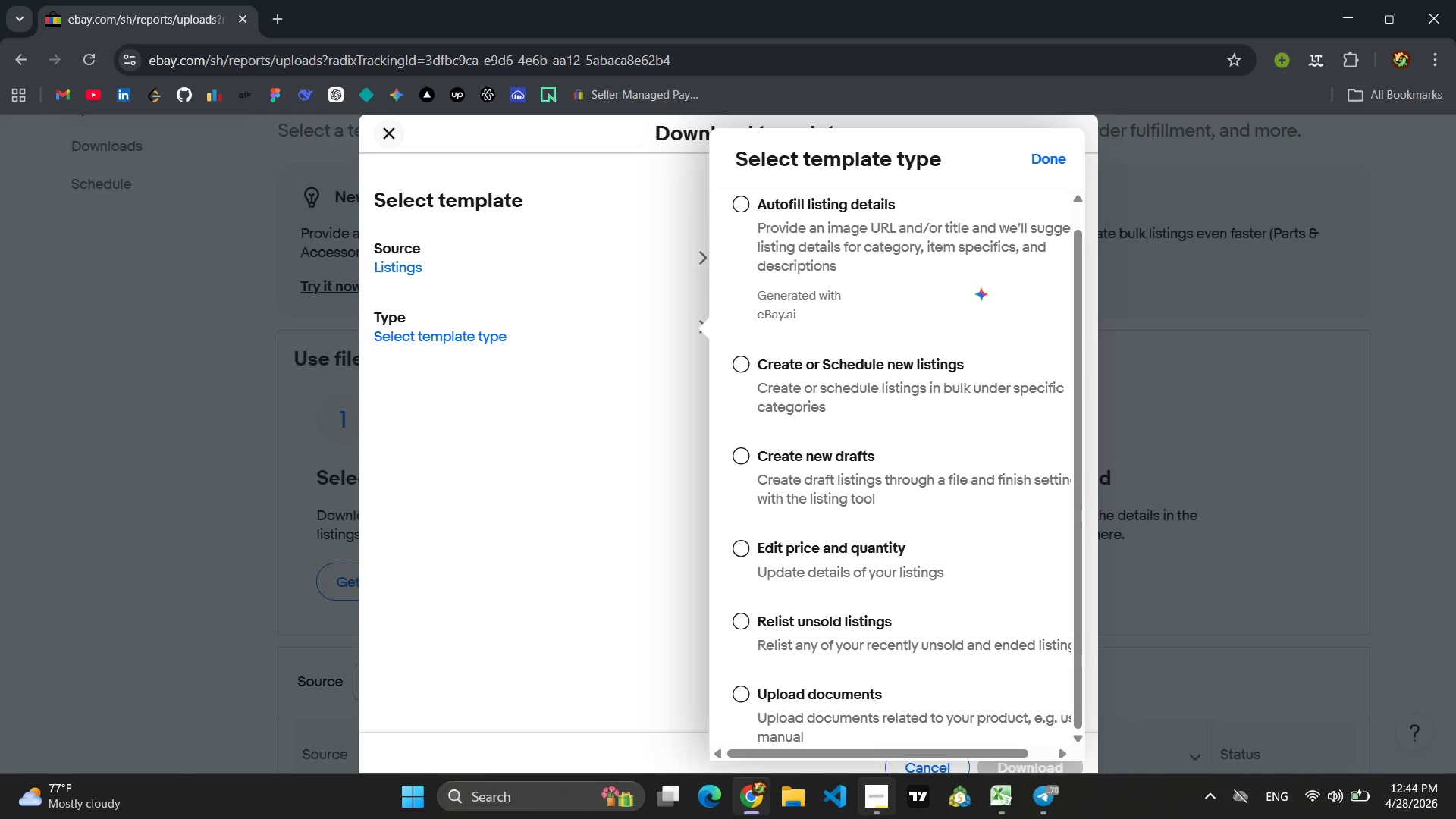 
left_click([871, 818])